 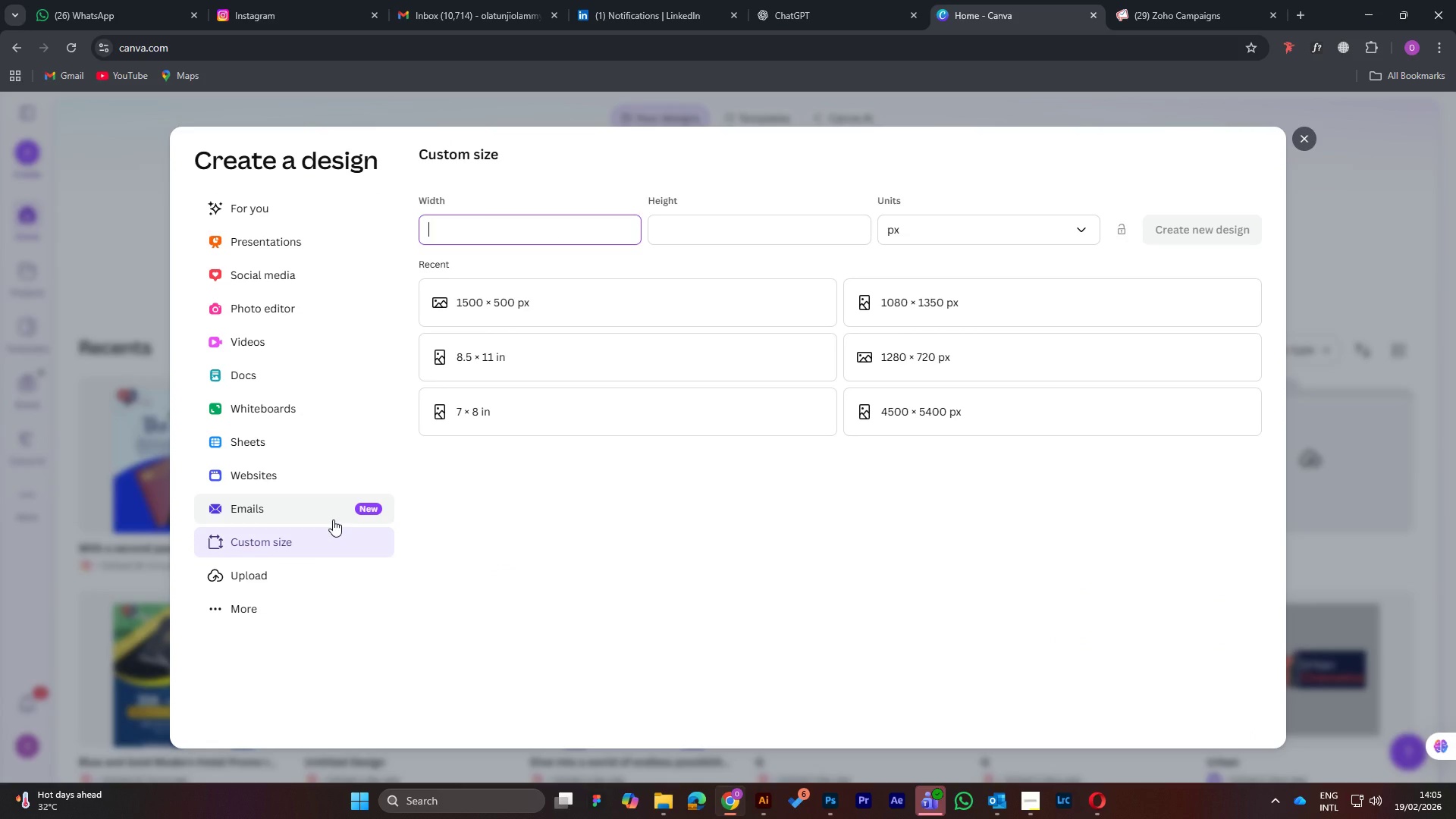 
left_click([551, 301])
 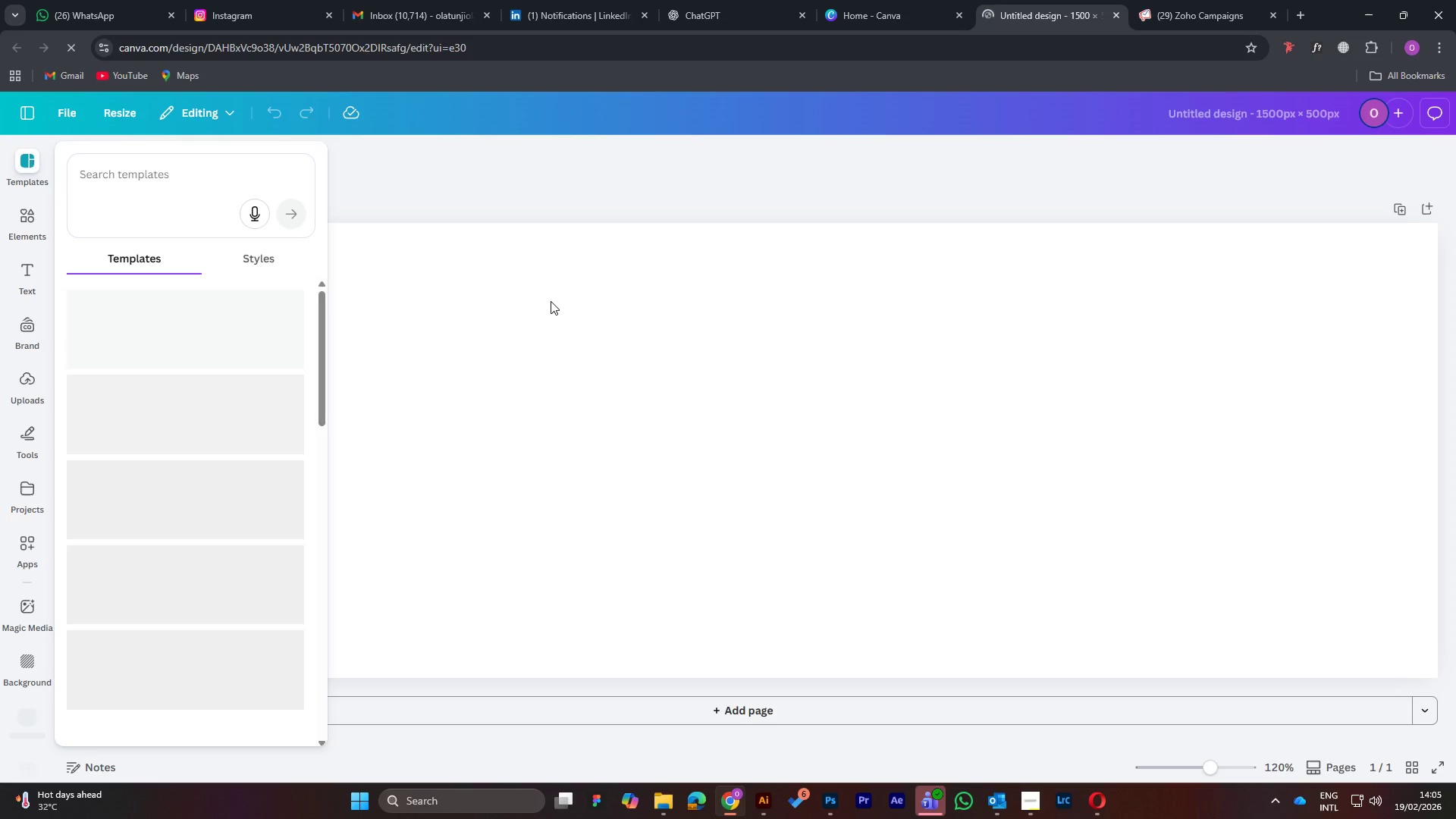 
wait(12.83)
 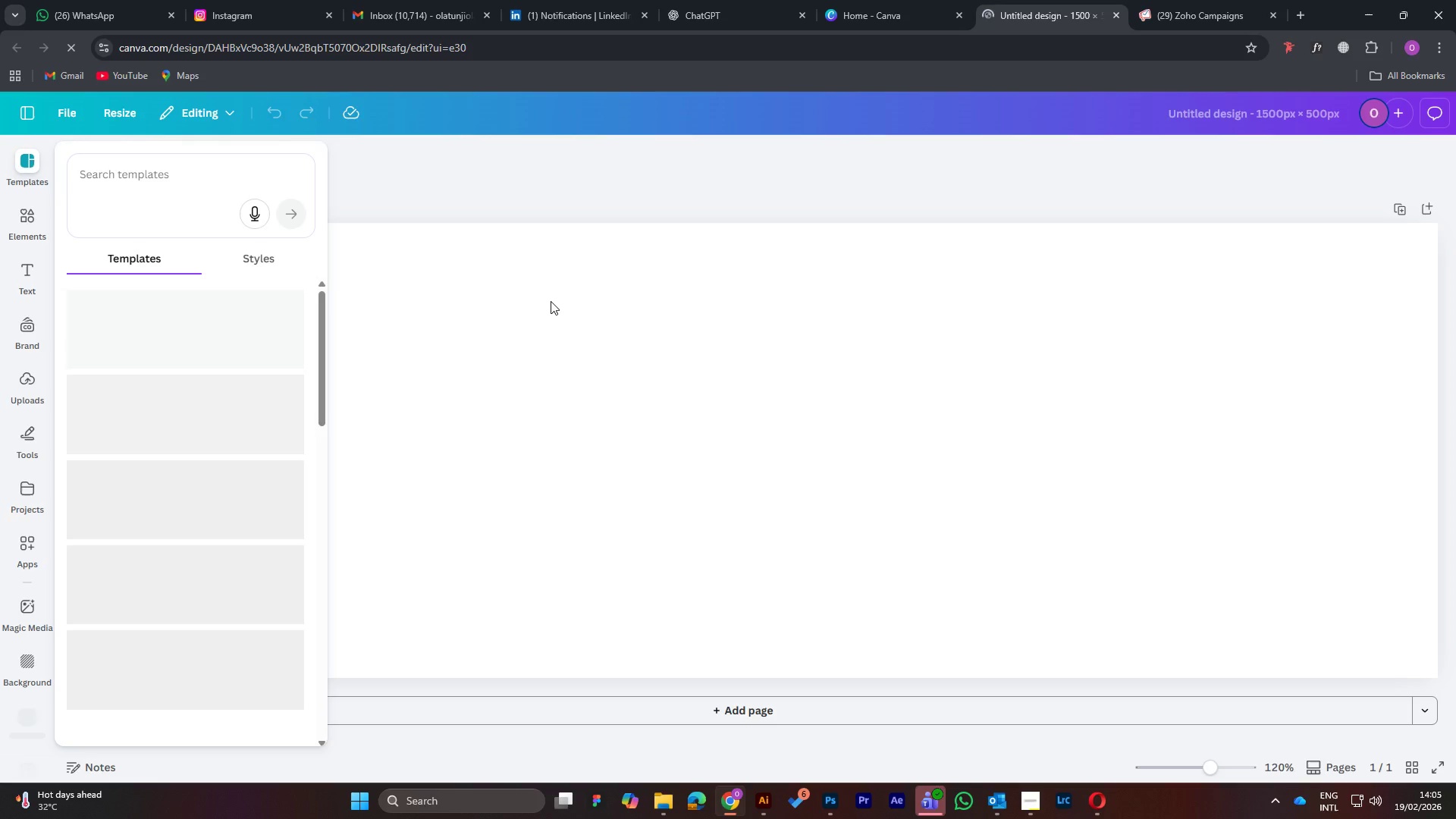 
scroll: coordinate [184, 522], scroll_direction: down, amount: 17.0
 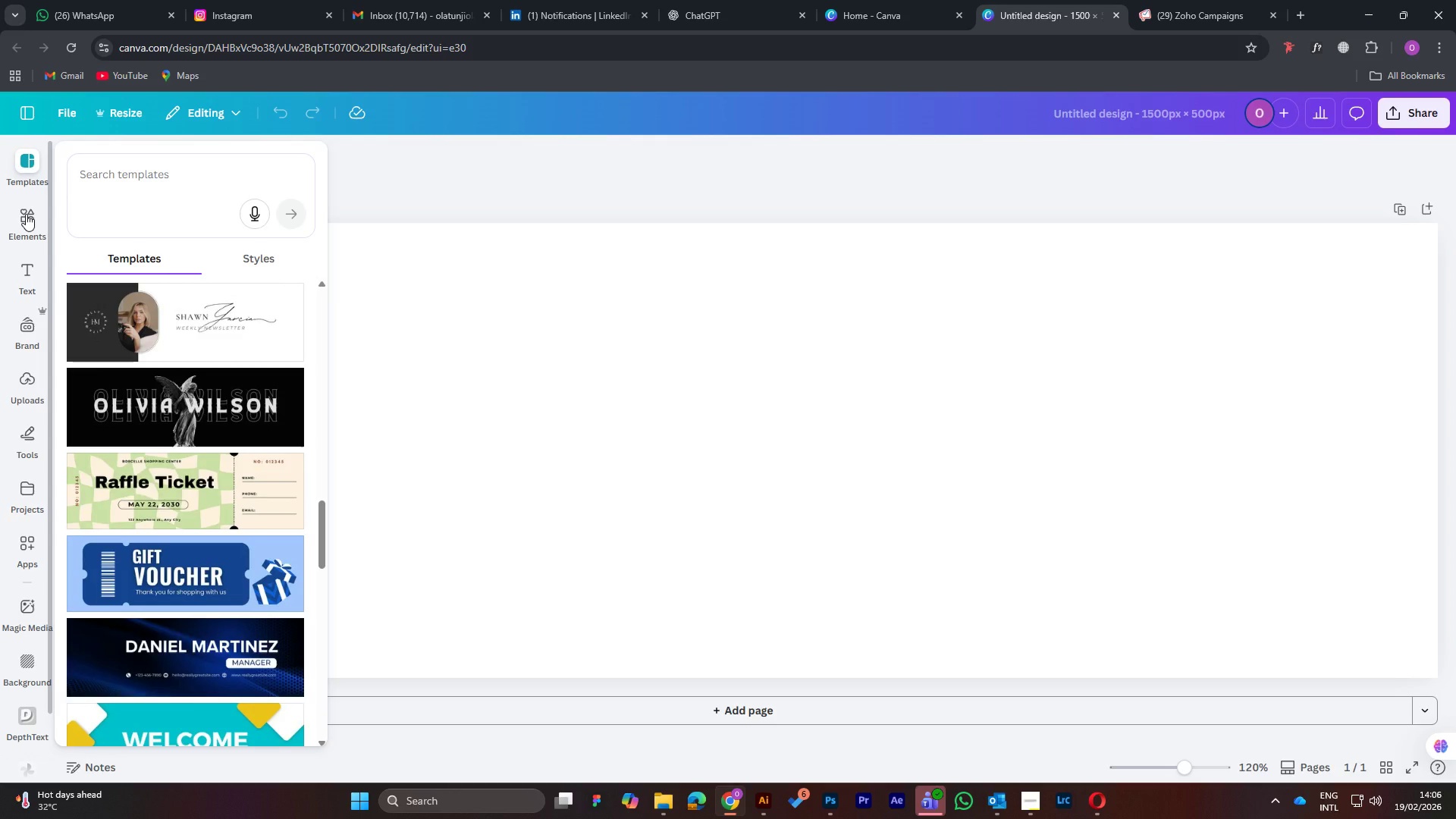 
left_click([26, 214])
 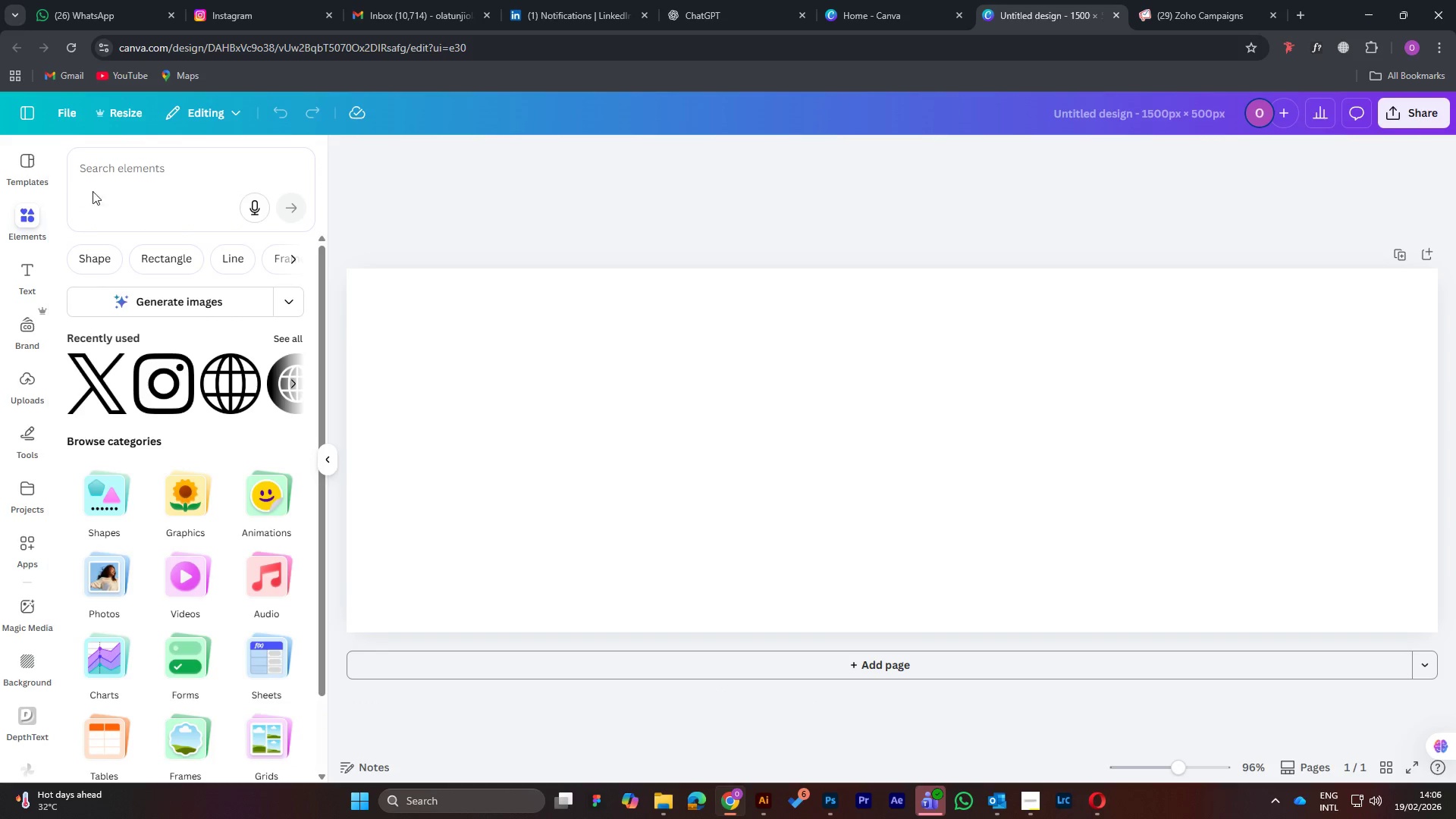 
left_click([108, 169])
 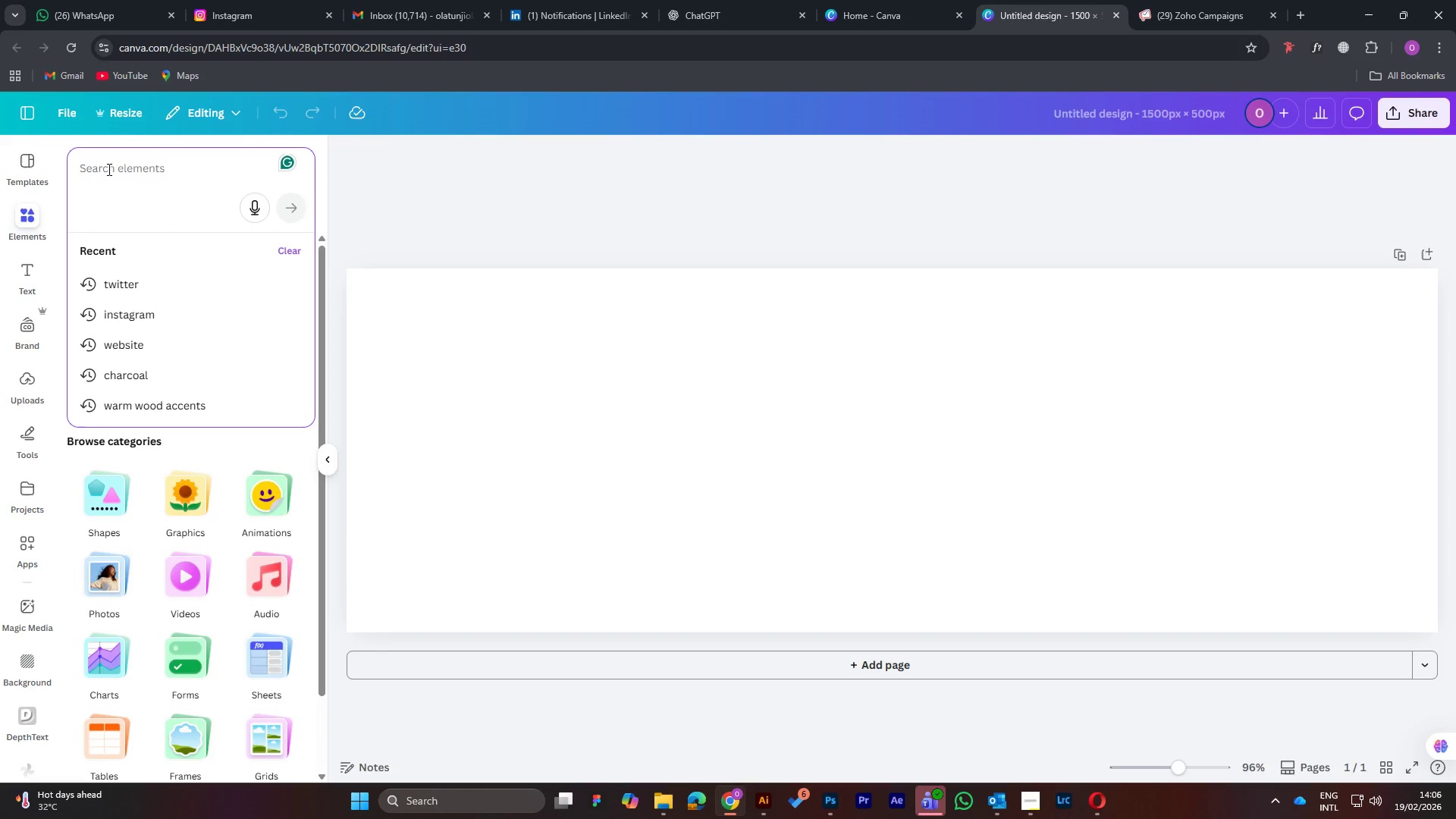 
type(architecture)
 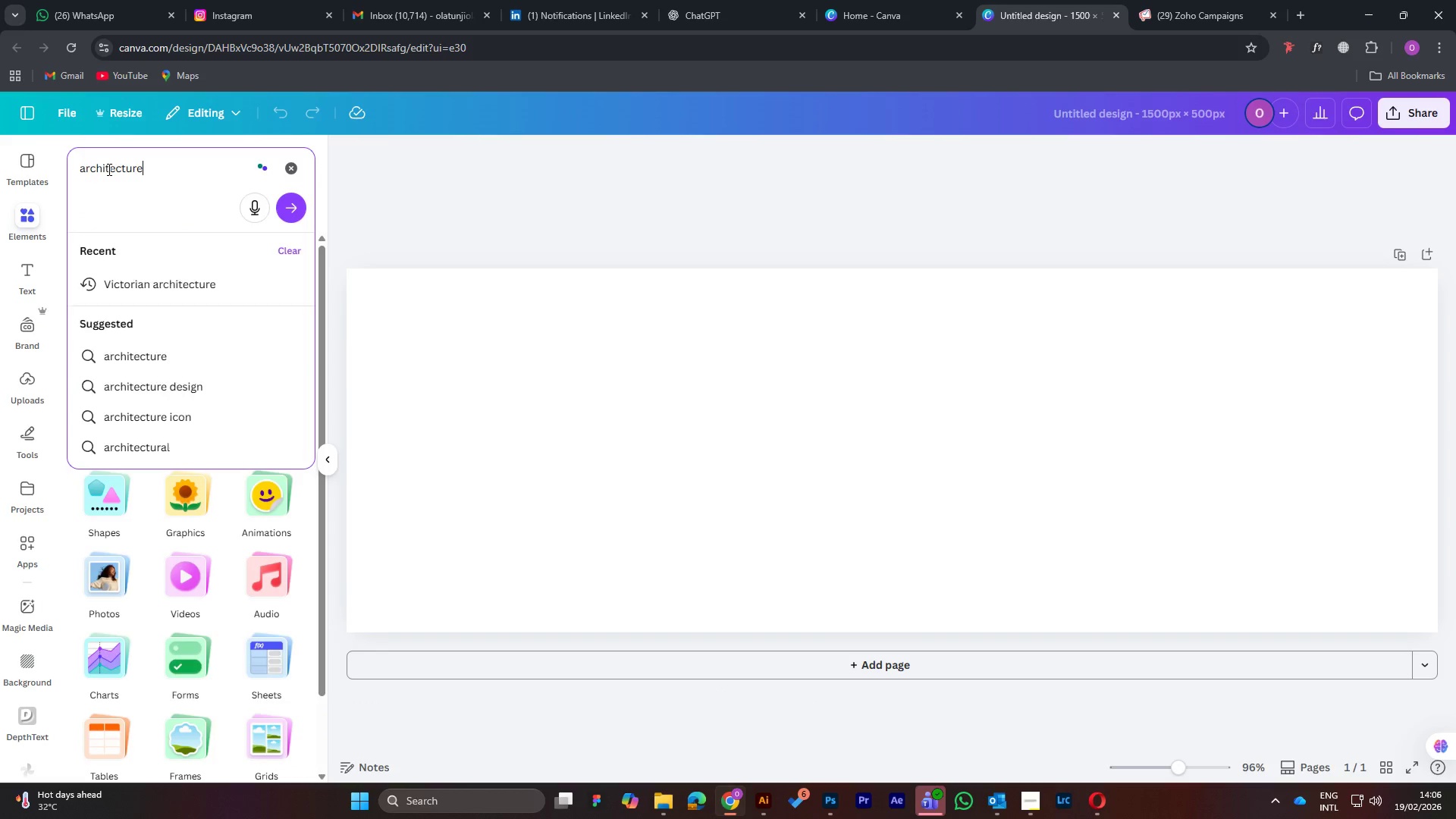 
key(Enter)
 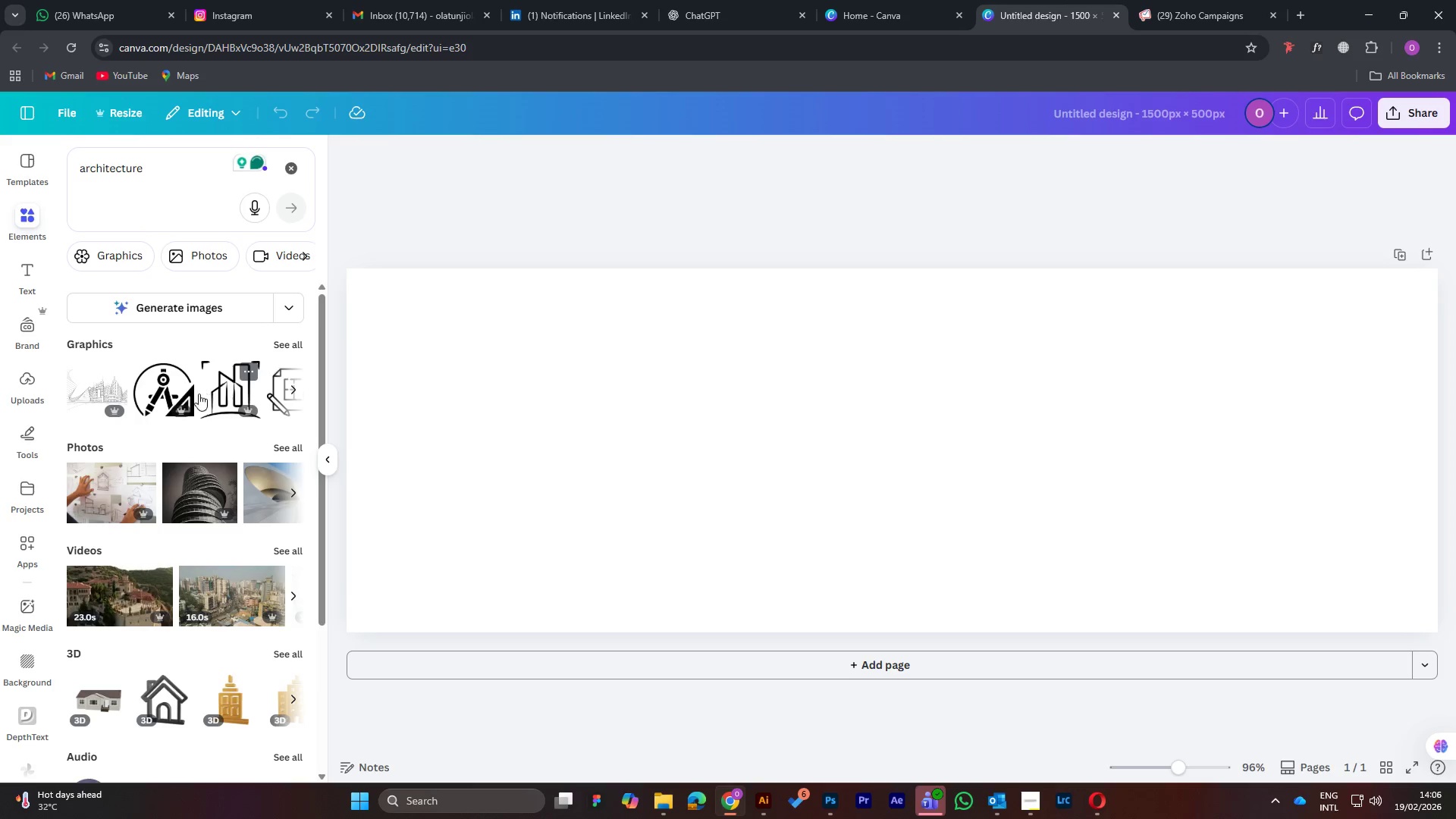 
left_click([279, 342])
 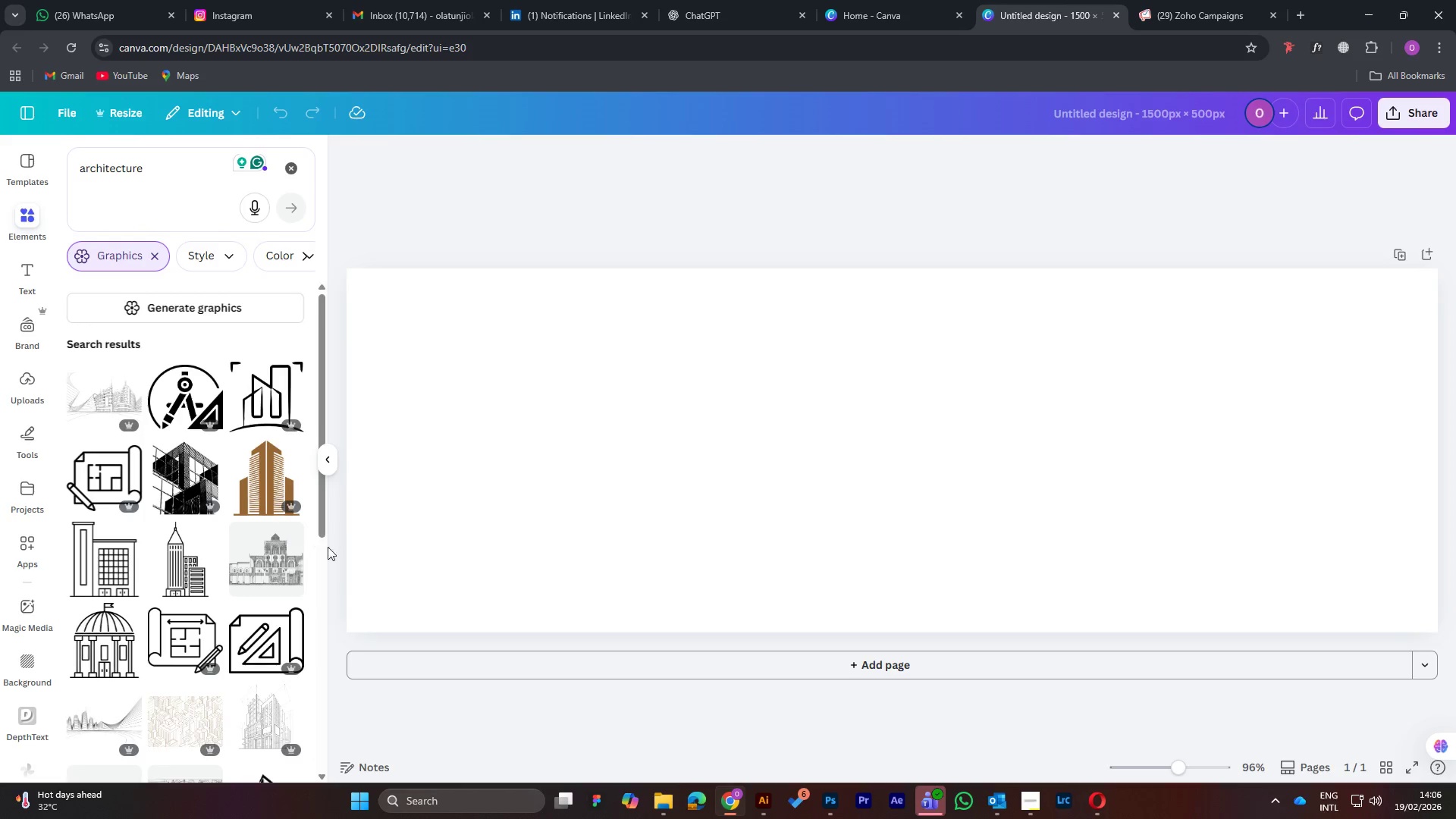 
scroll: coordinate [140, 630], scroll_direction: down, amount: 3.0
 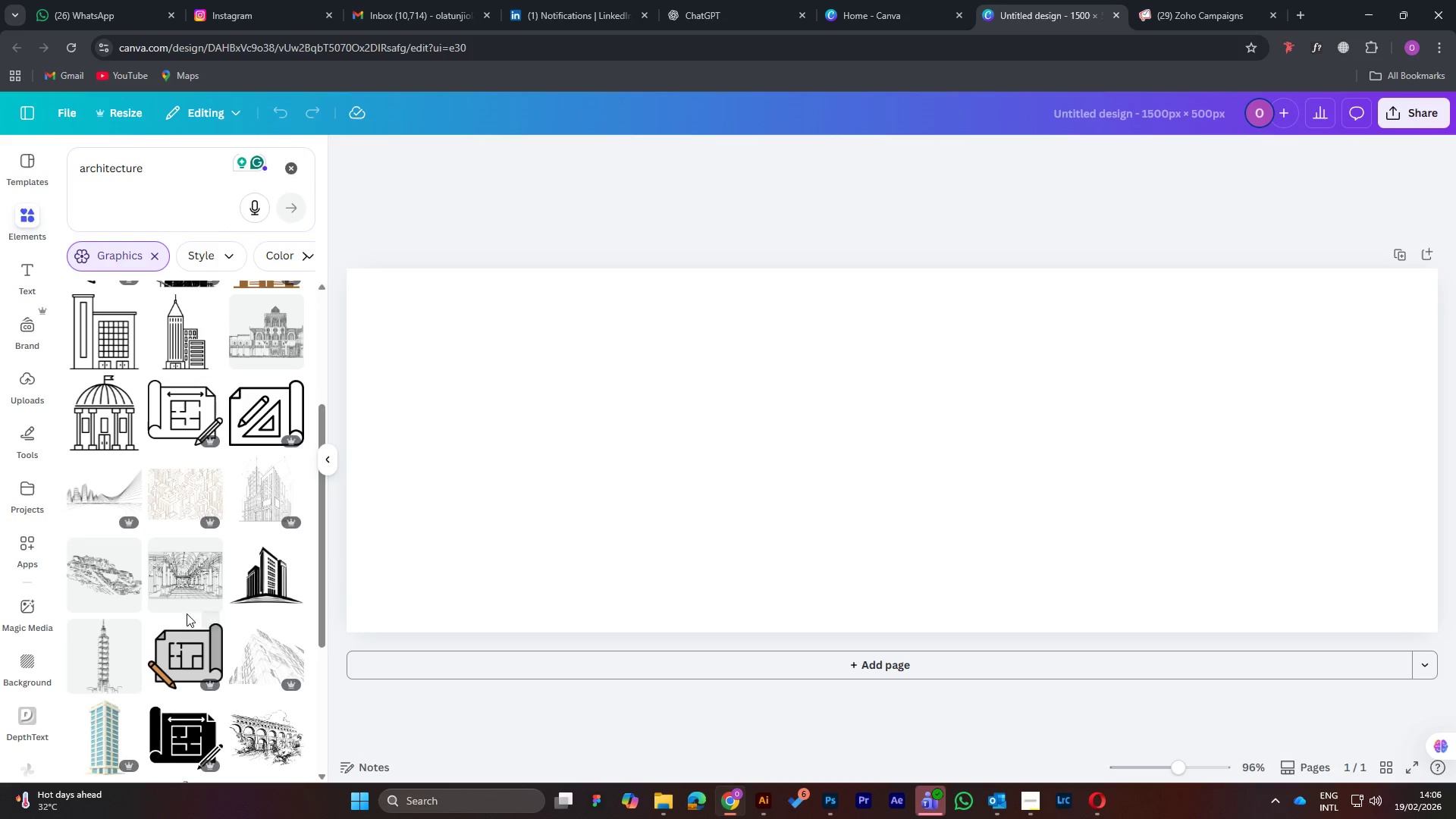 
mouse_move([234, 588])
 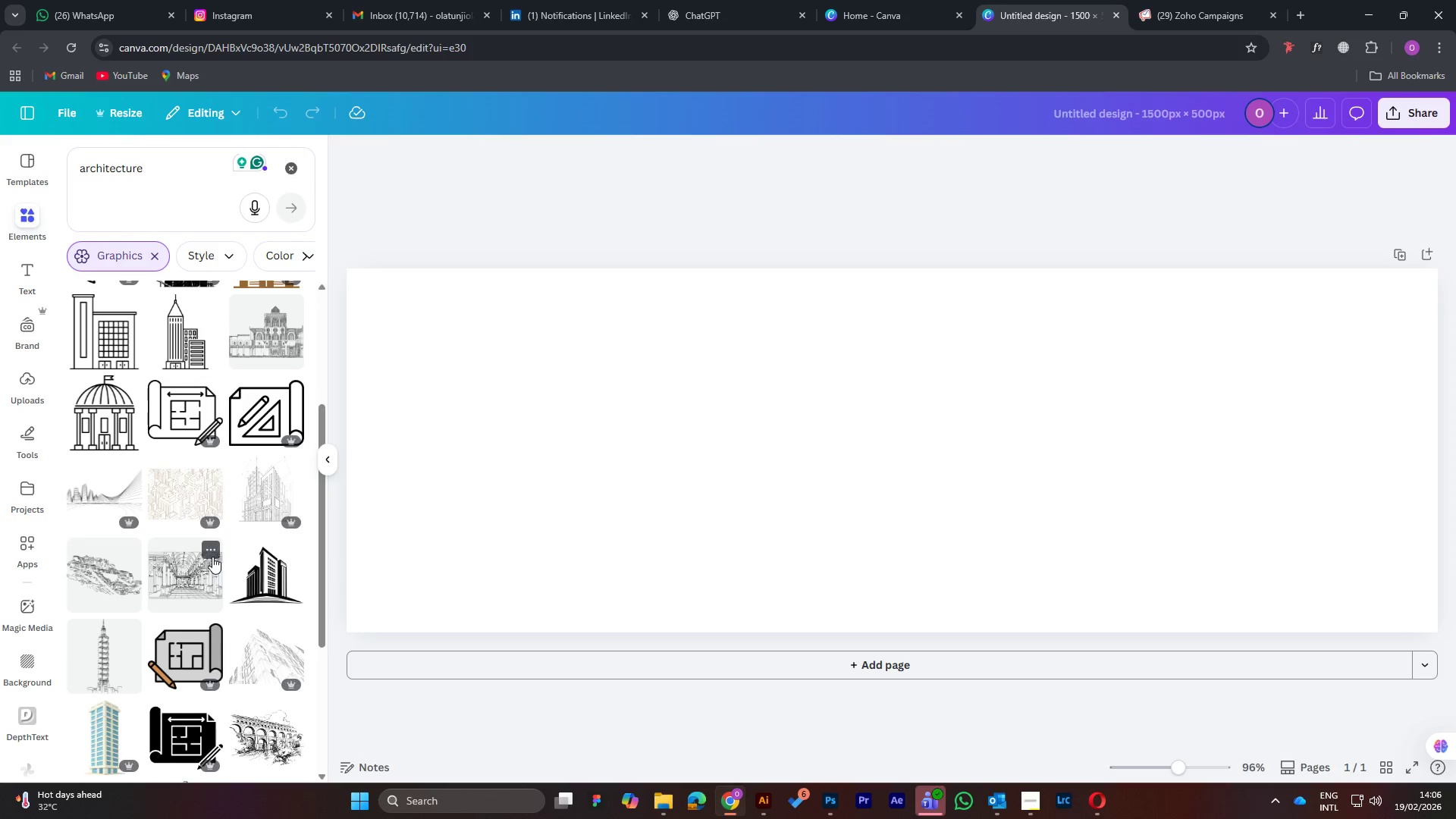 
scroll: coordinate [208, 553], scroll_direction: down, amount: 15.0
 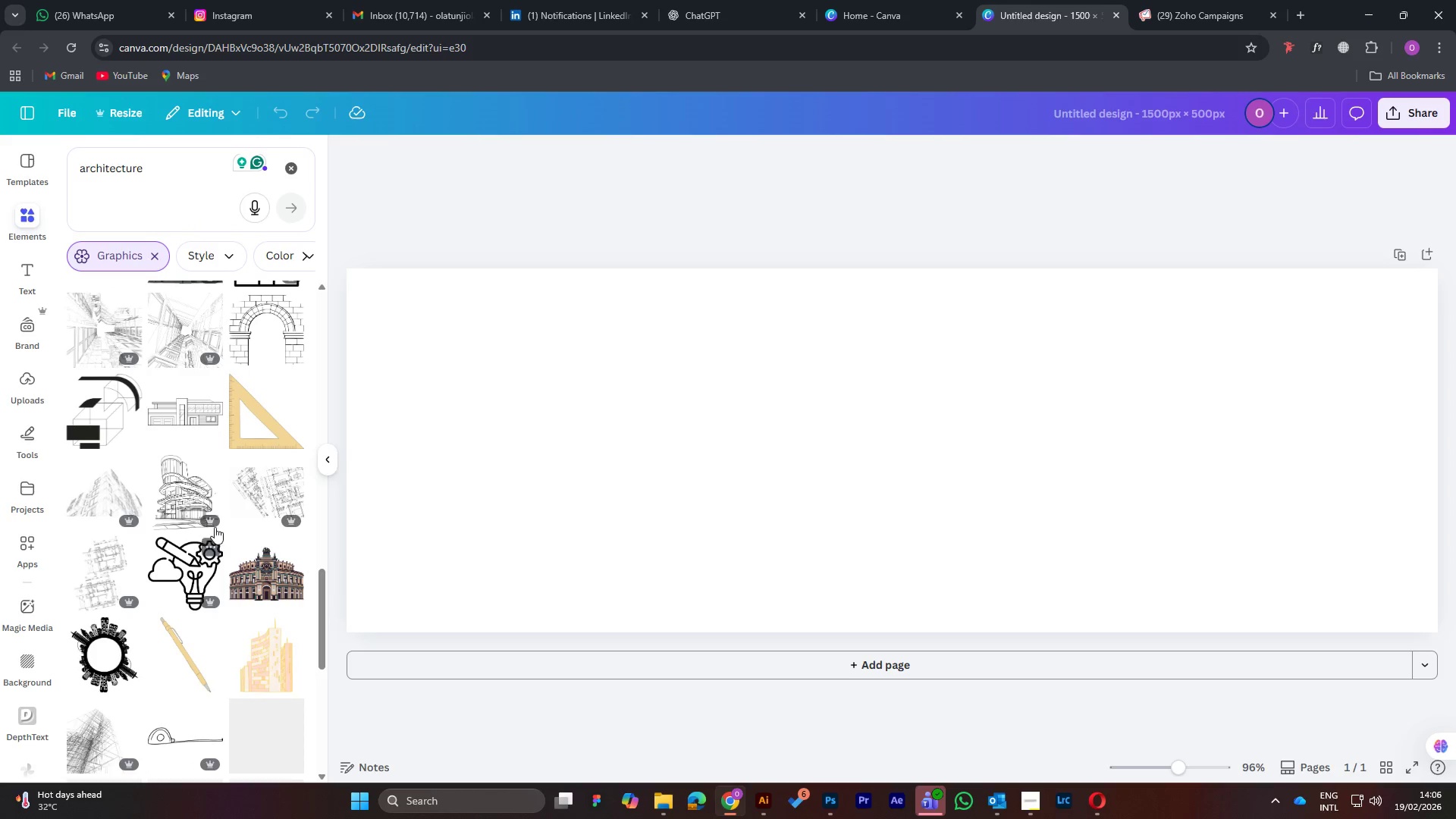 
scroll: coordinate [163, 530], scroll_direction: down, amount: 7.0
 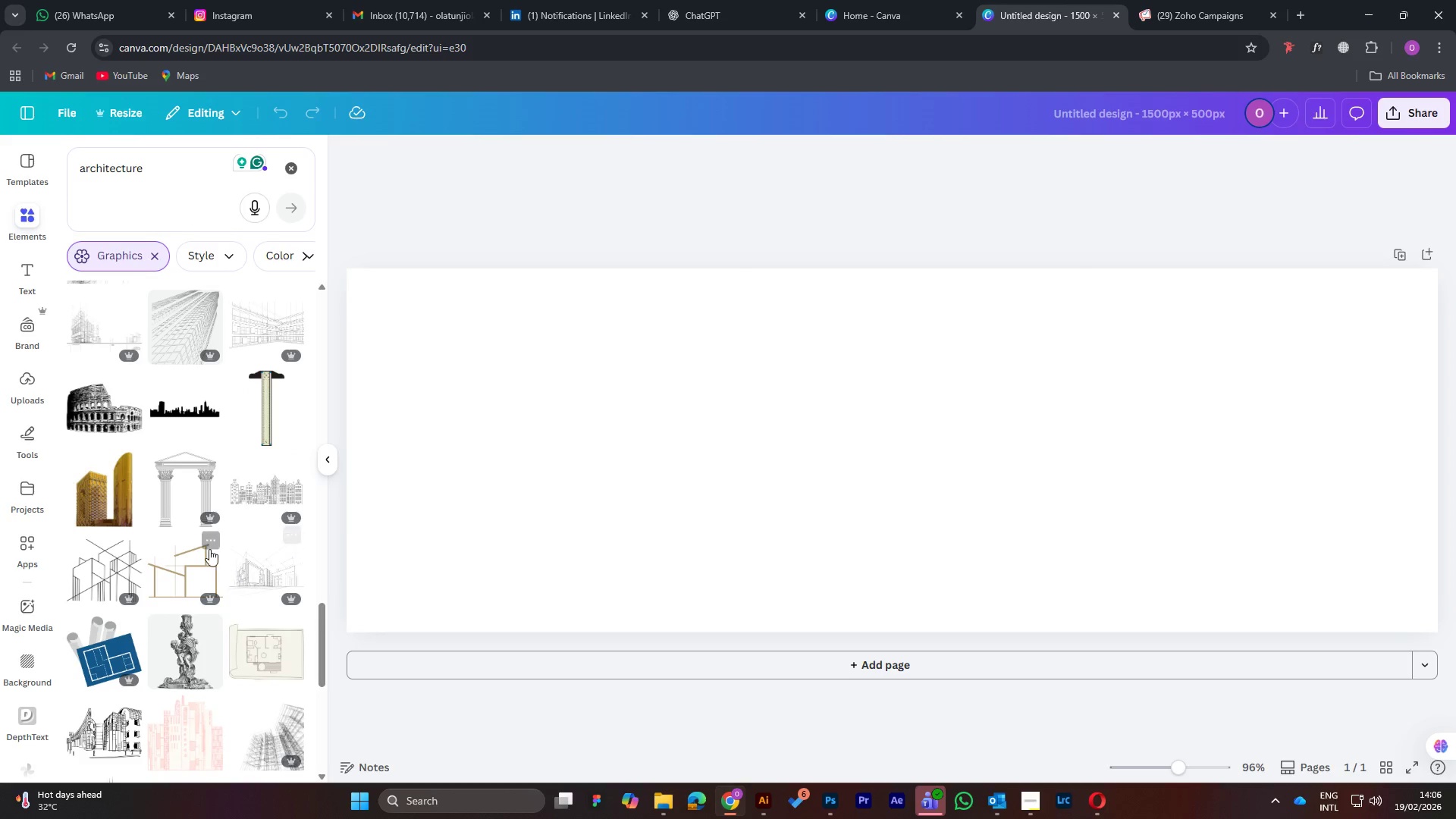 
left_click([260, 491])
 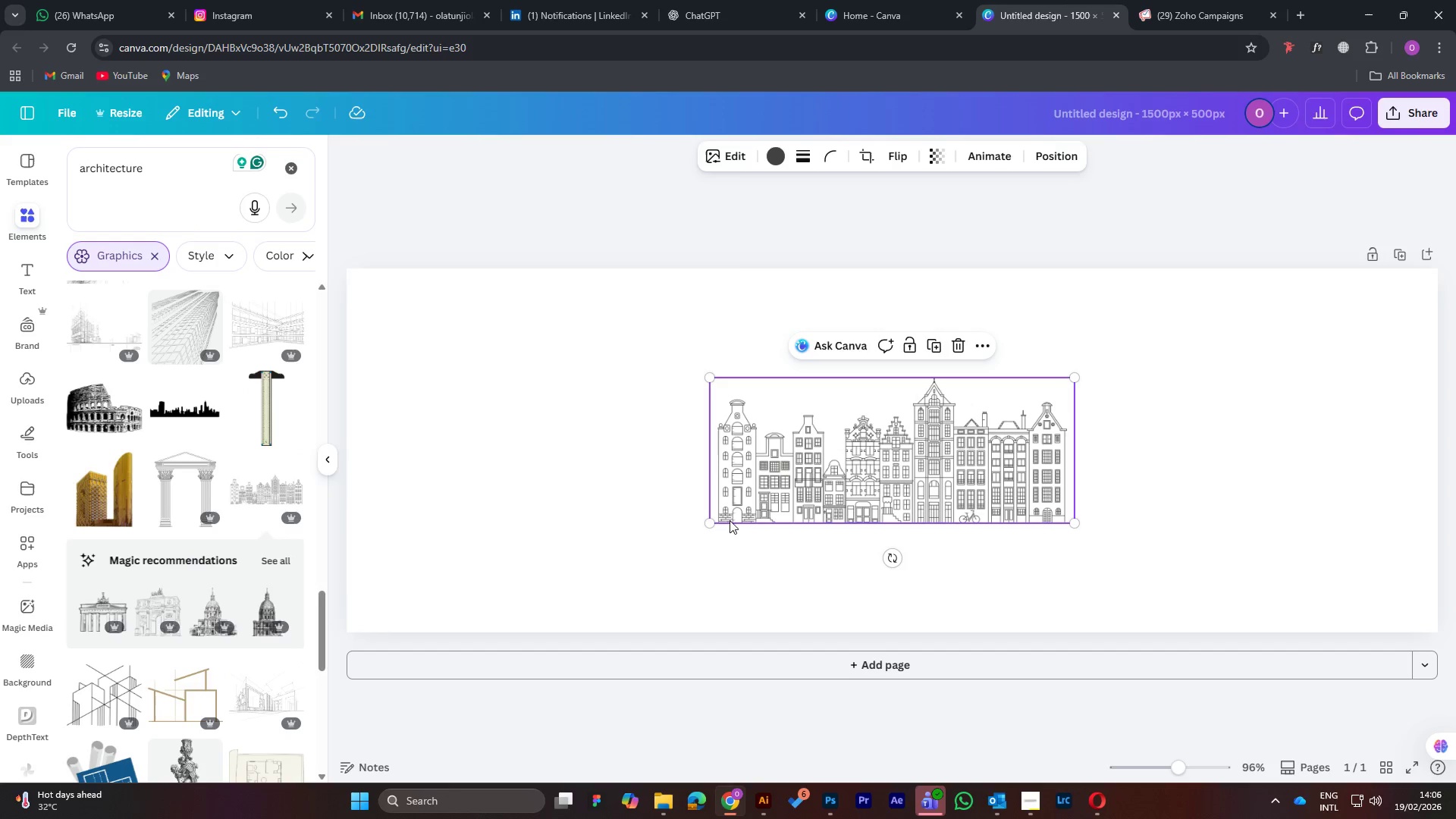 
left_click_drag(start_coordinate=[705, 523], to_coordinate=[669, 515])
 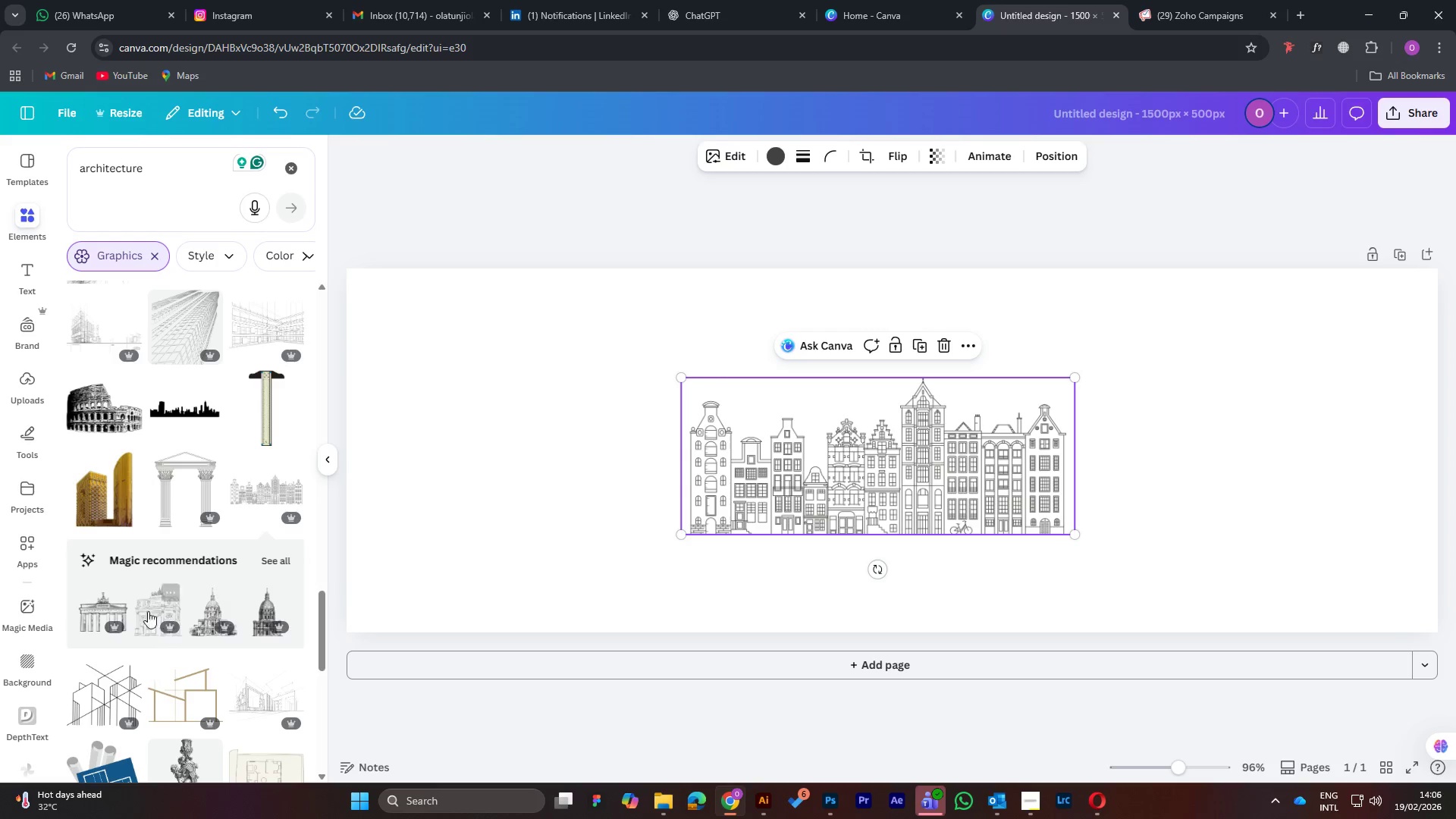 
scroll: coordinate [142, 581], scroll_direction: down, amount: 9.0
 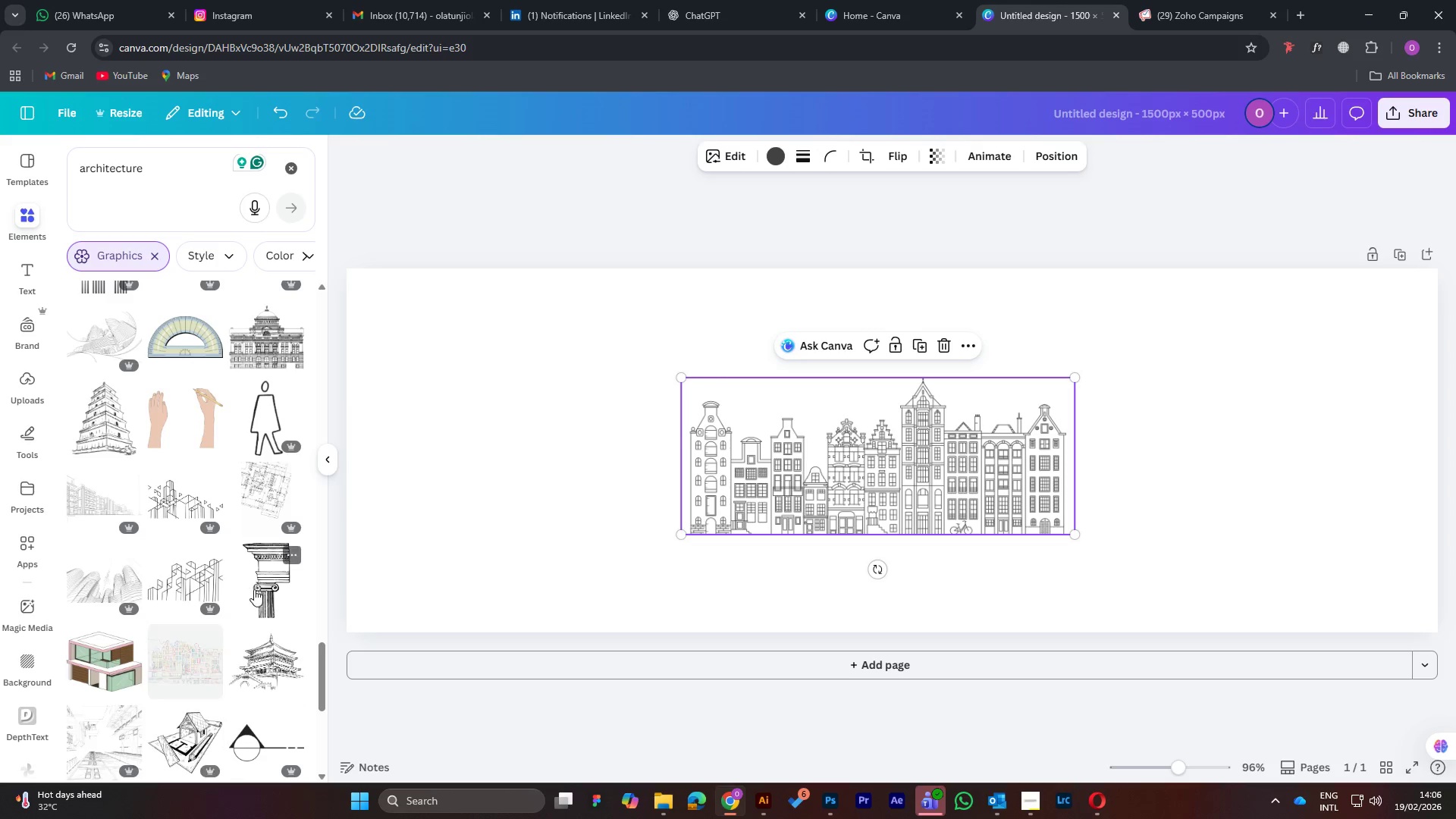 
left_click([196, 580])
 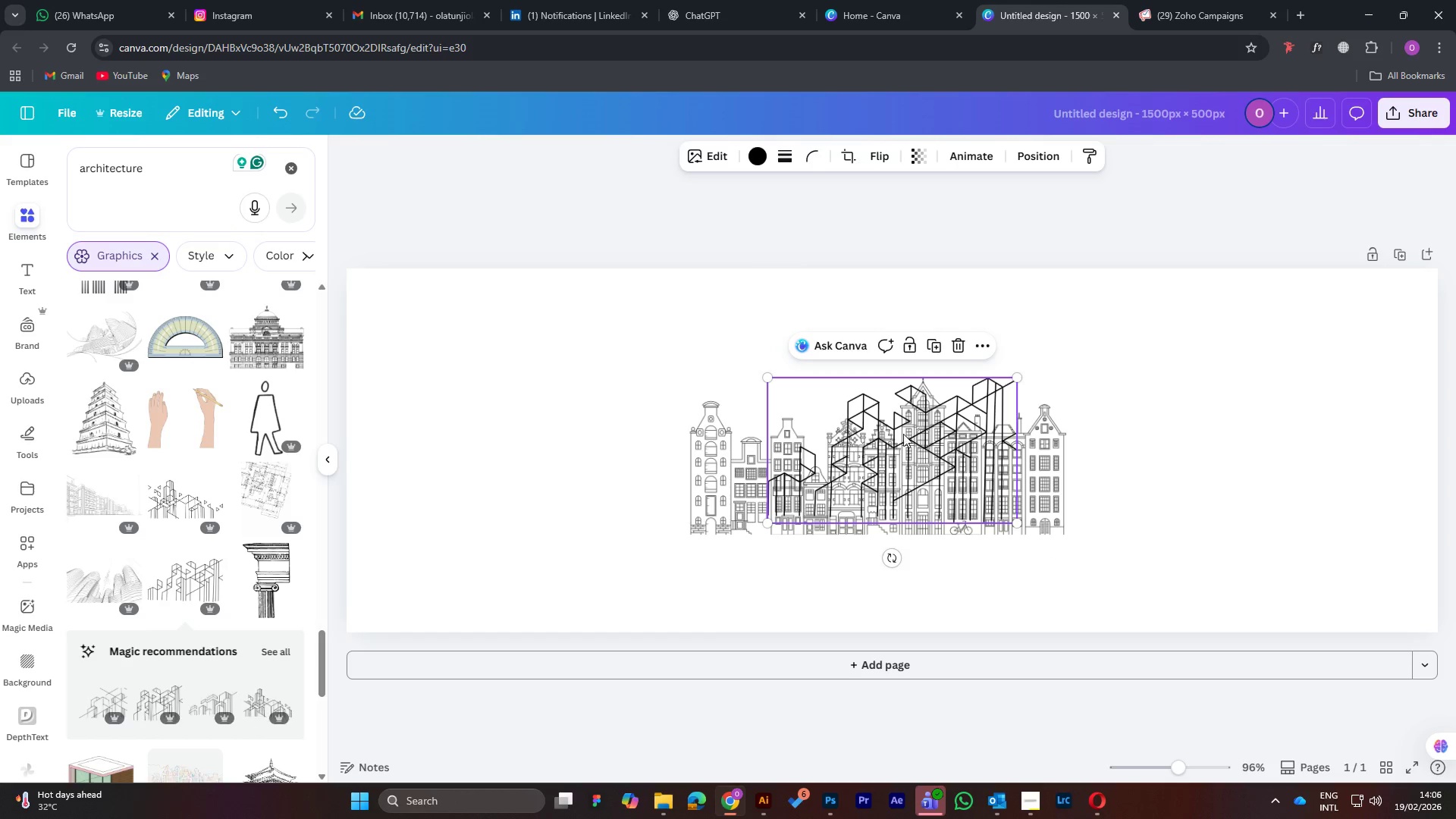 
left_click_drag(start_coordinate=[904, 443], to_coordinate=[1282, 435])
 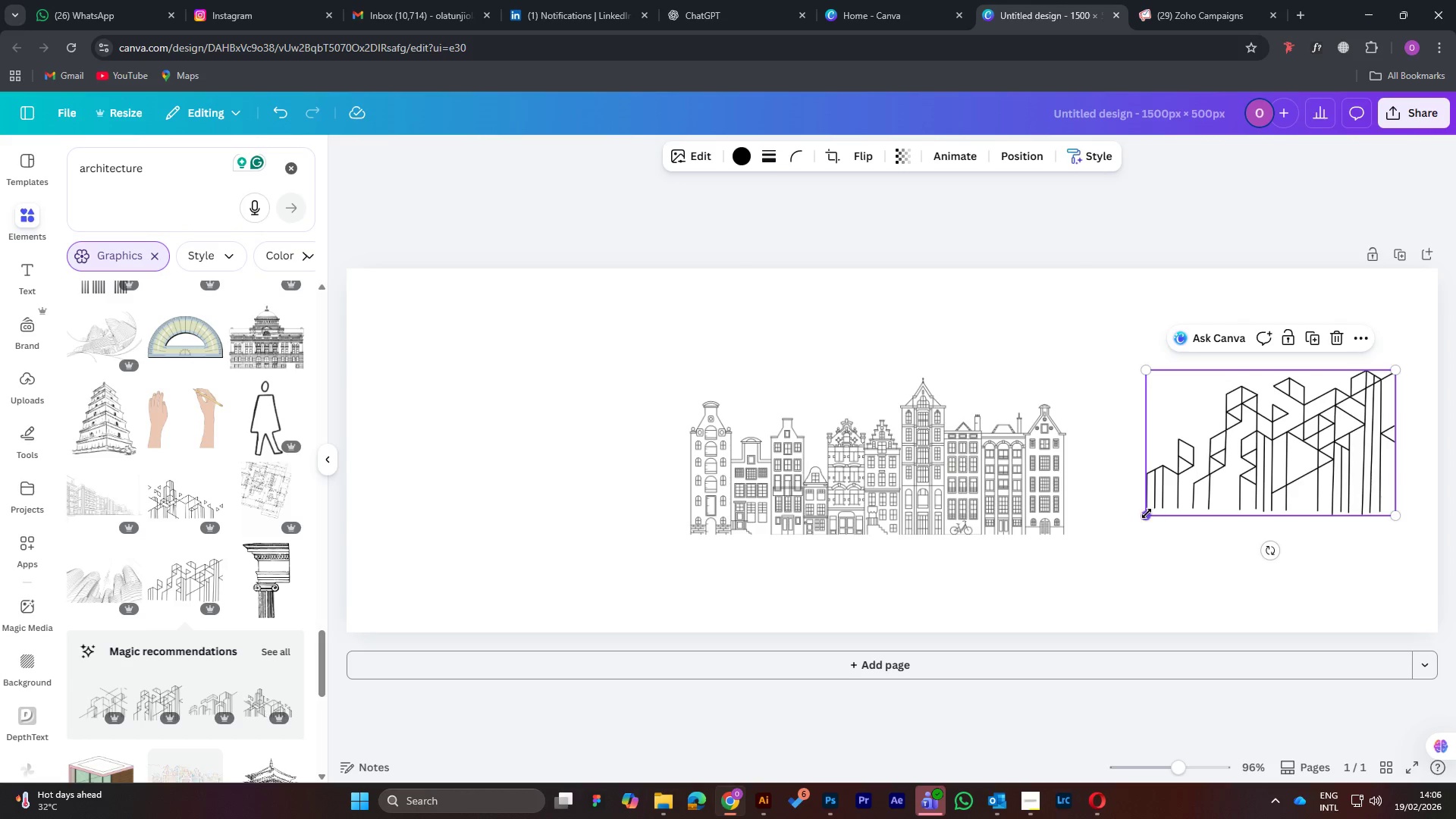 
left_click_drag(start_coordinate=[1147, 513], to_coordinate=[1024, 654])
 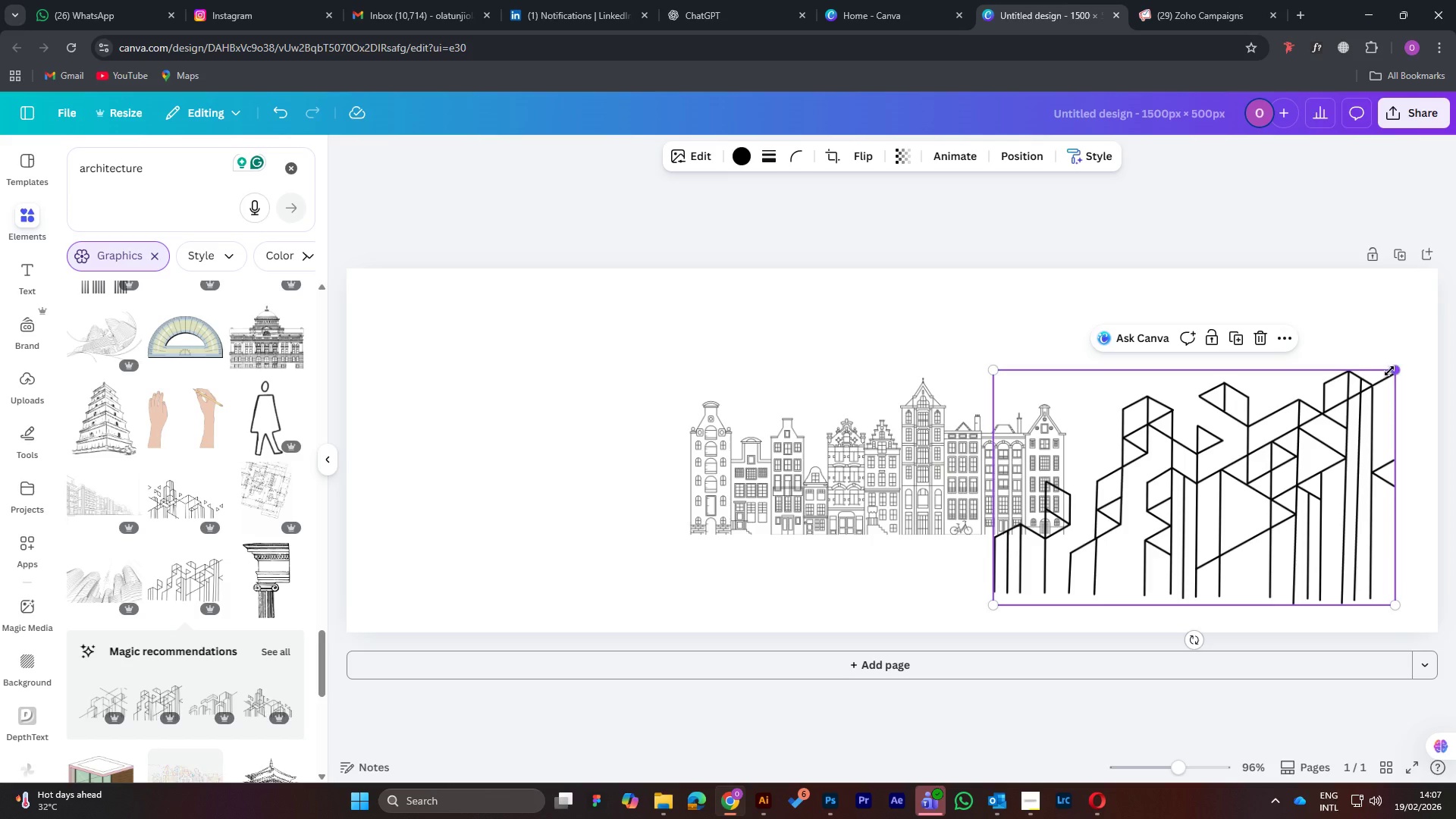 
left_click_drag(start_coordinate=[1396, 372], to_coordinate=[1455, 319])
 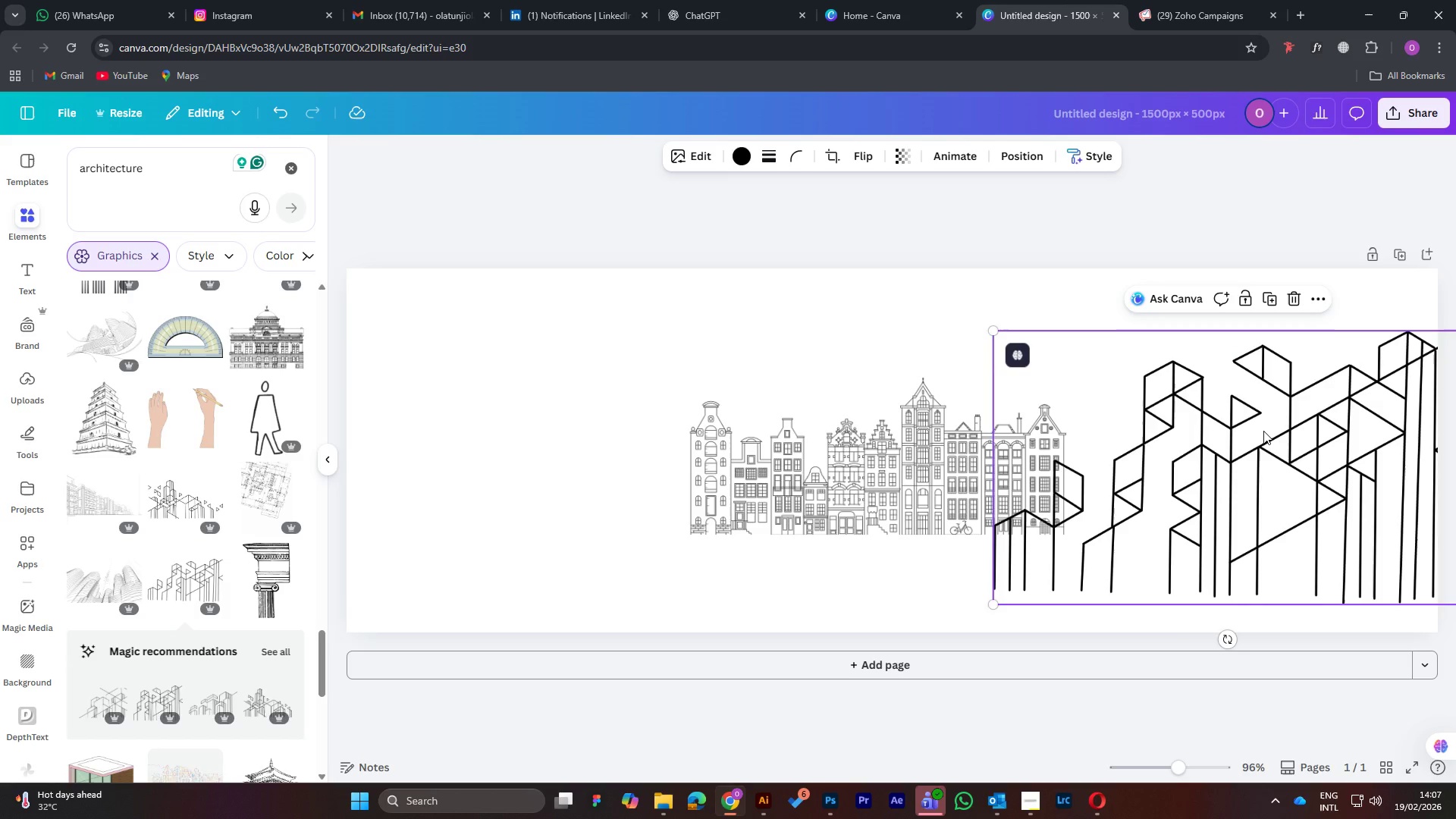 
left_click_drag(start_coordinate=[1263, 431], to_coordinate=[1241, 488])
 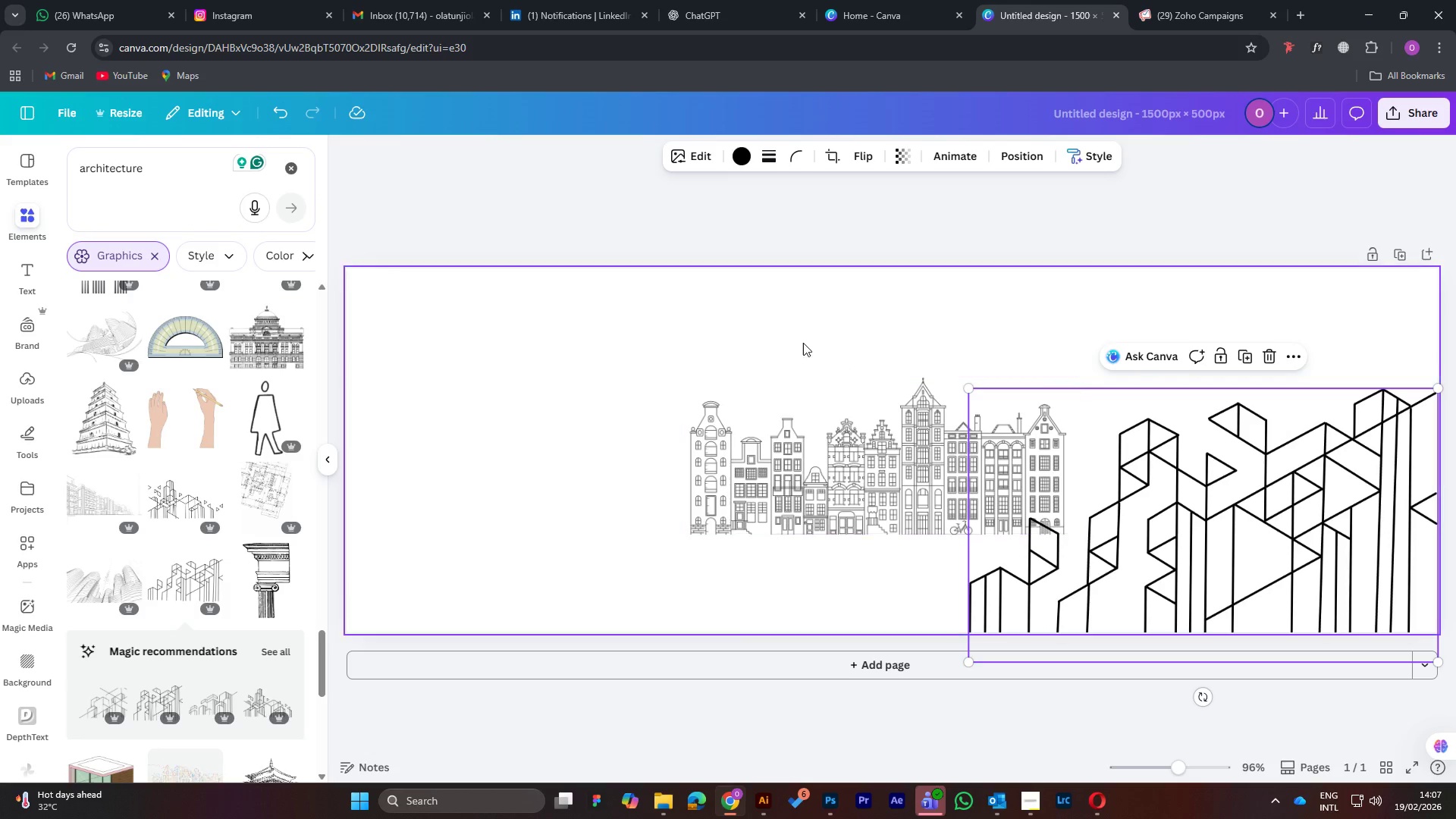 
left_click([799, 340])
 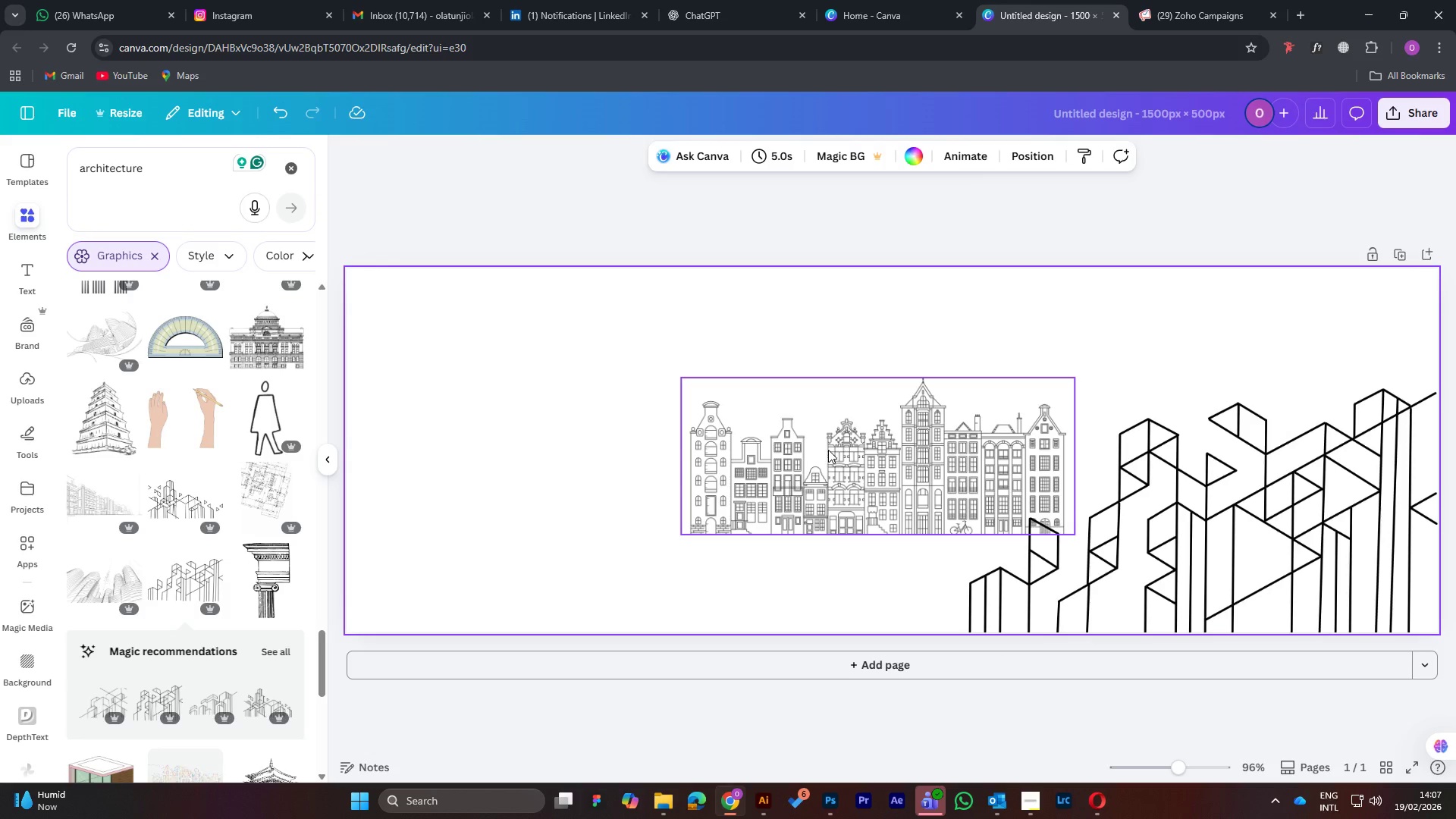 
left_click([828, 450])
 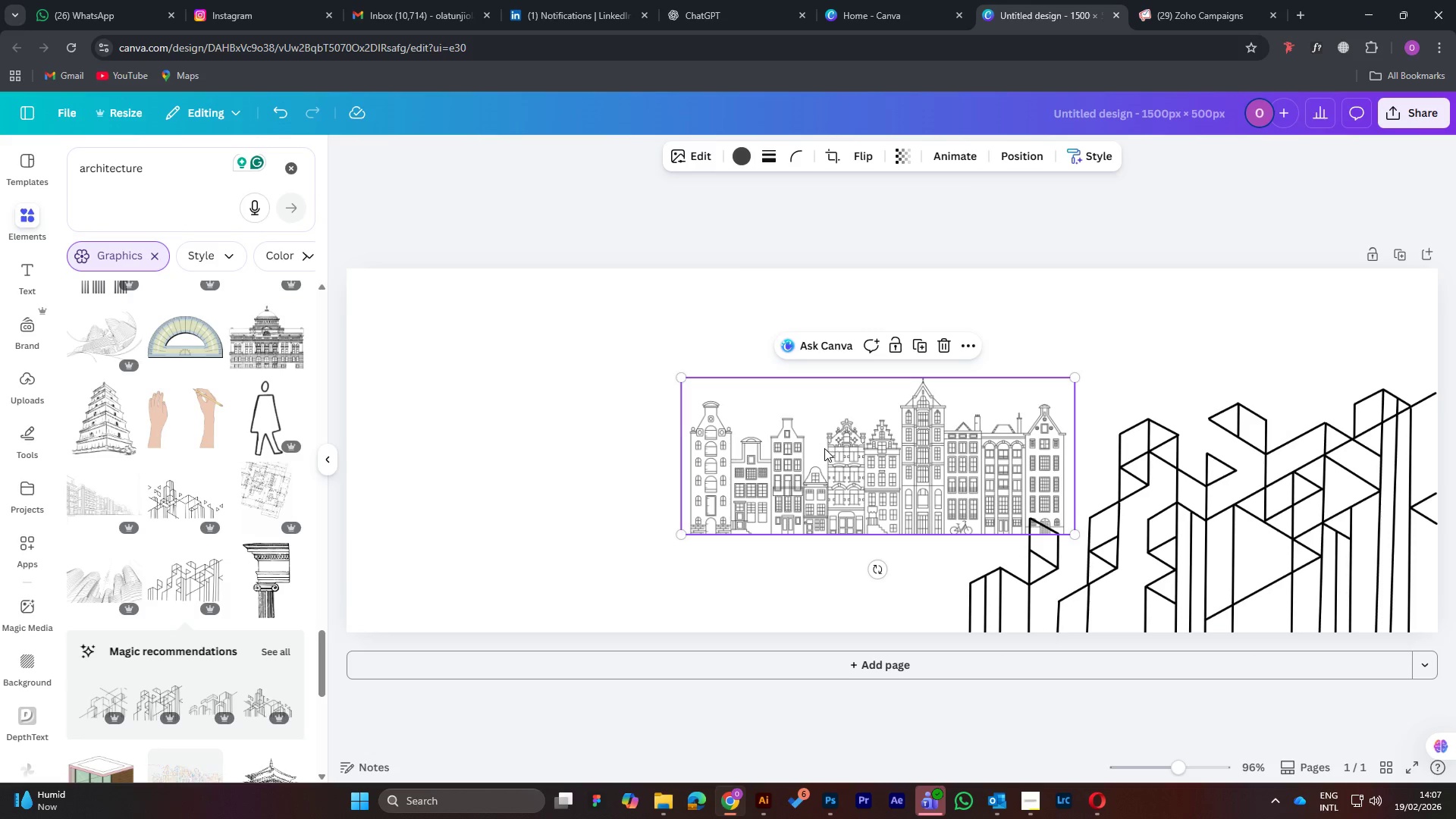 
key(Delete)
 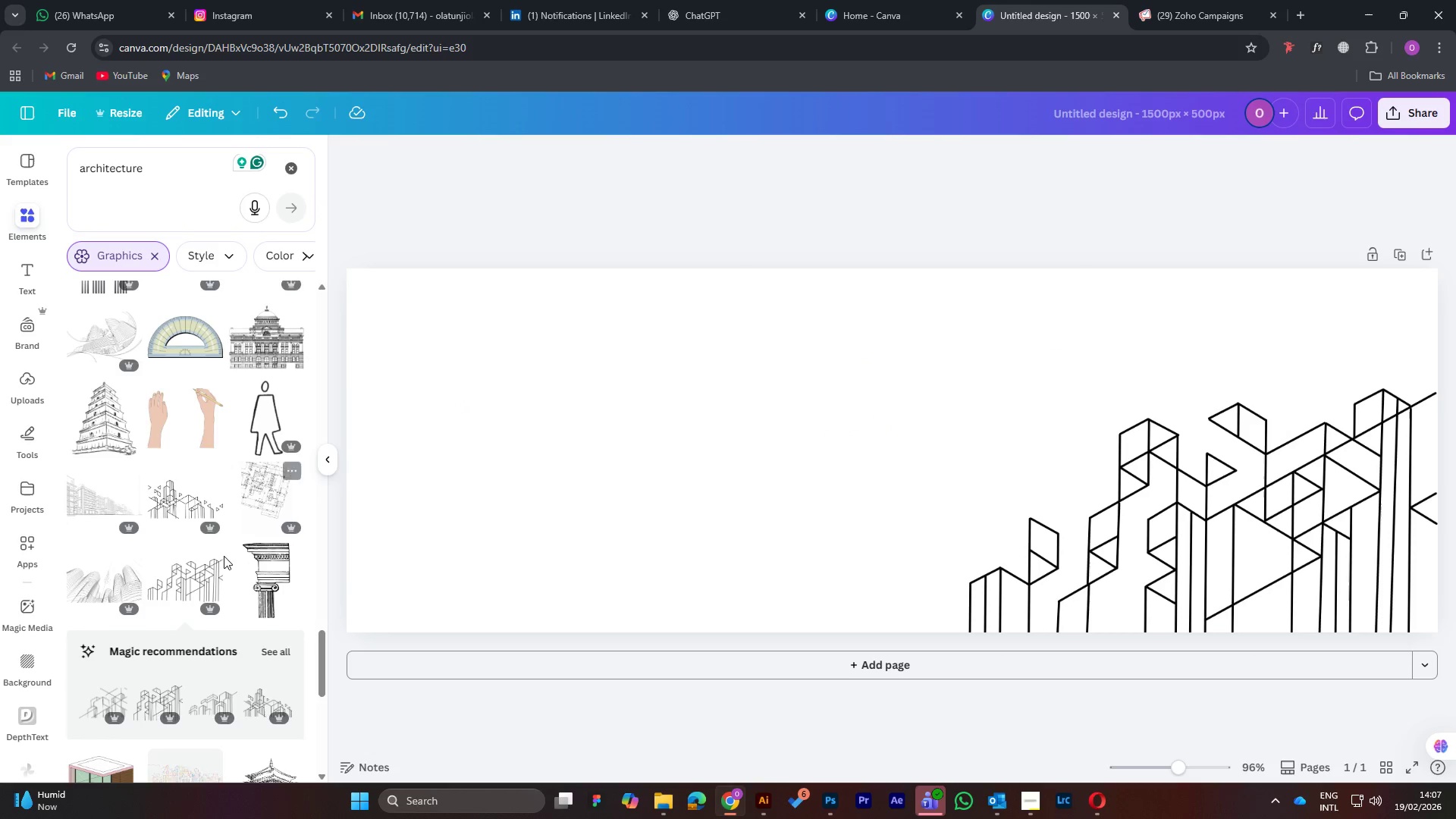 
scroll: coordinate [164, 594], scroll_direction: down, amount: 6.0
 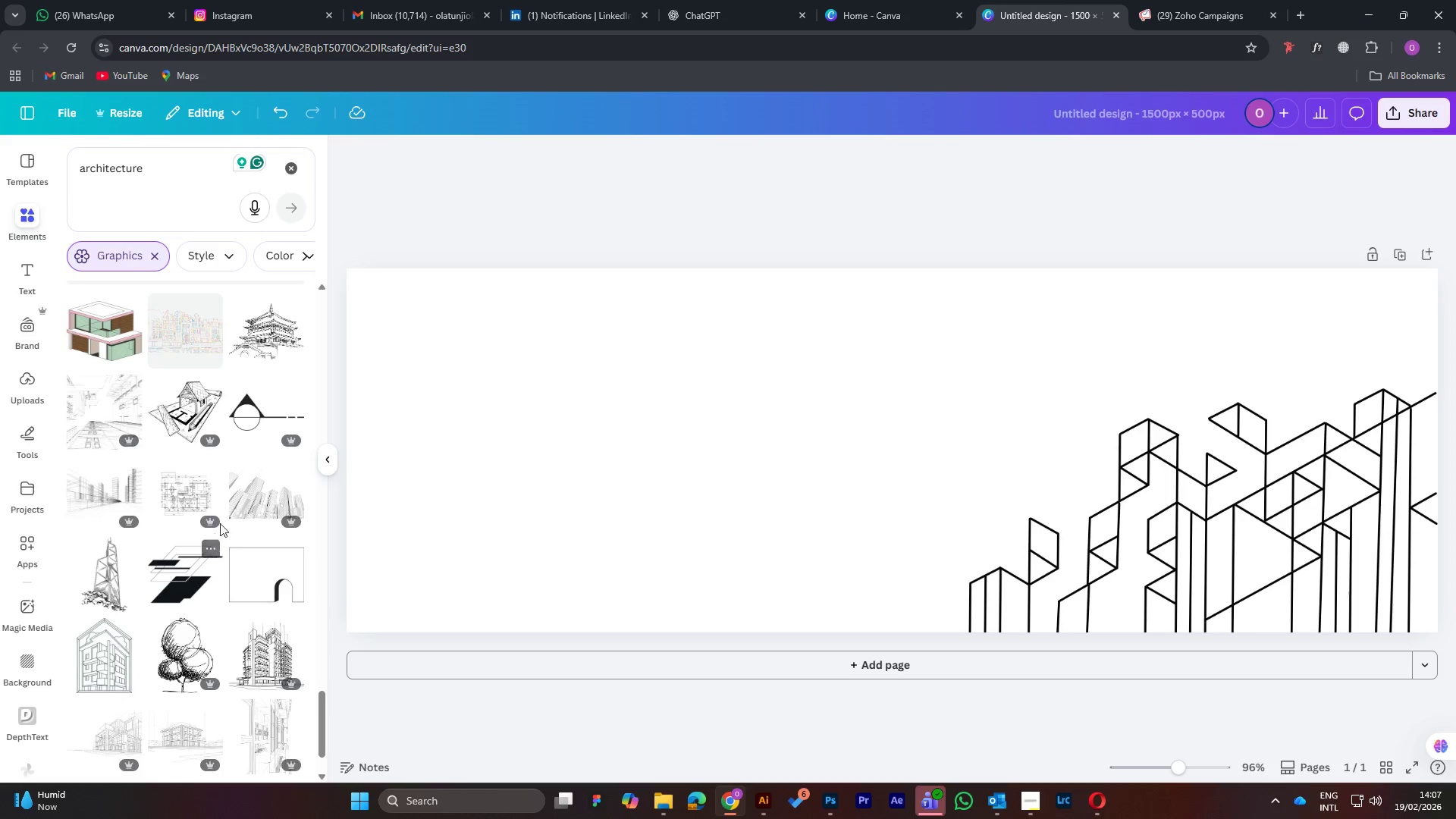 
left_click([251, 506])
 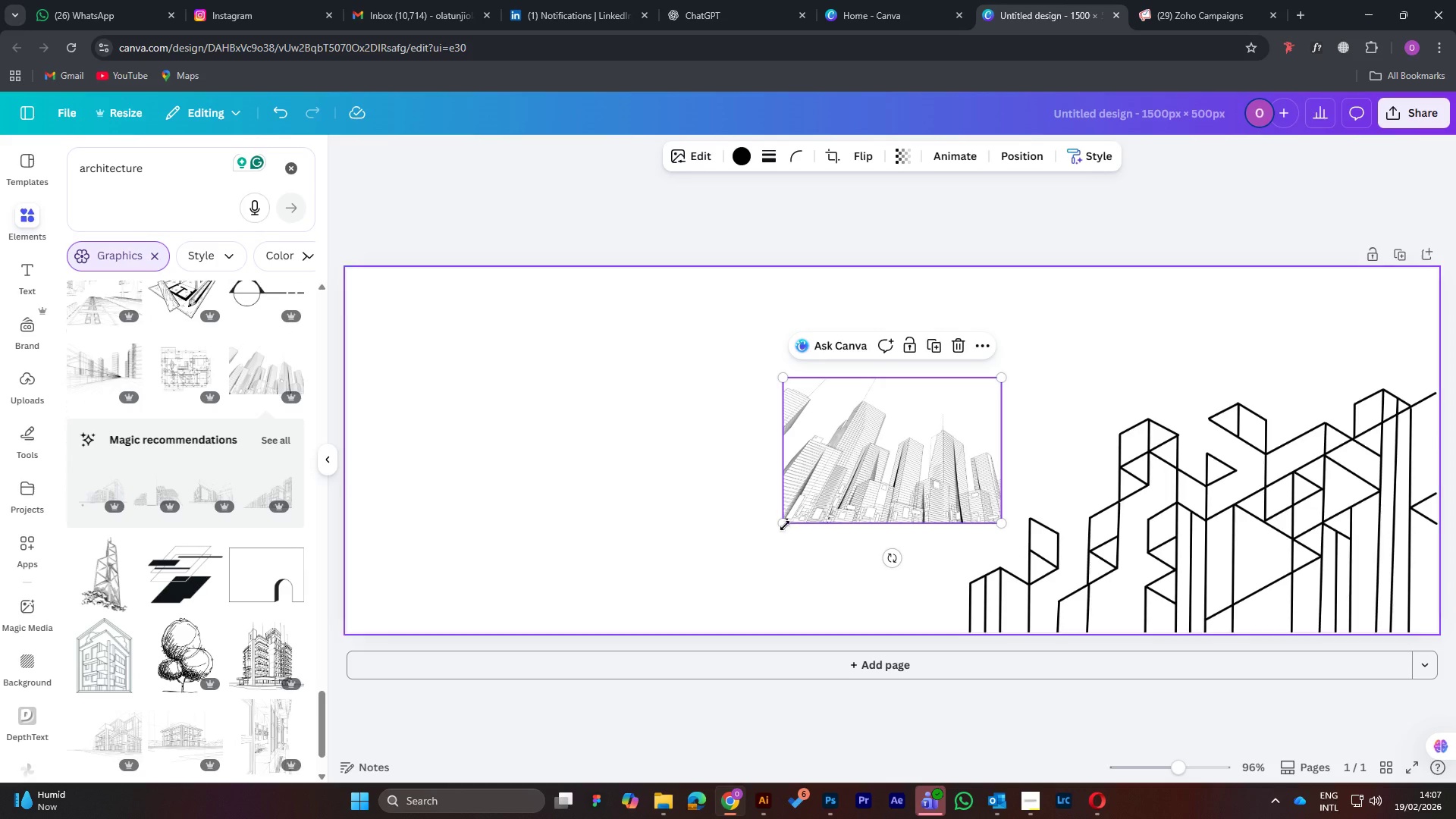 
left_click_drag(start_coordinate=[784, 526], to_coordinate=[656, 563])
 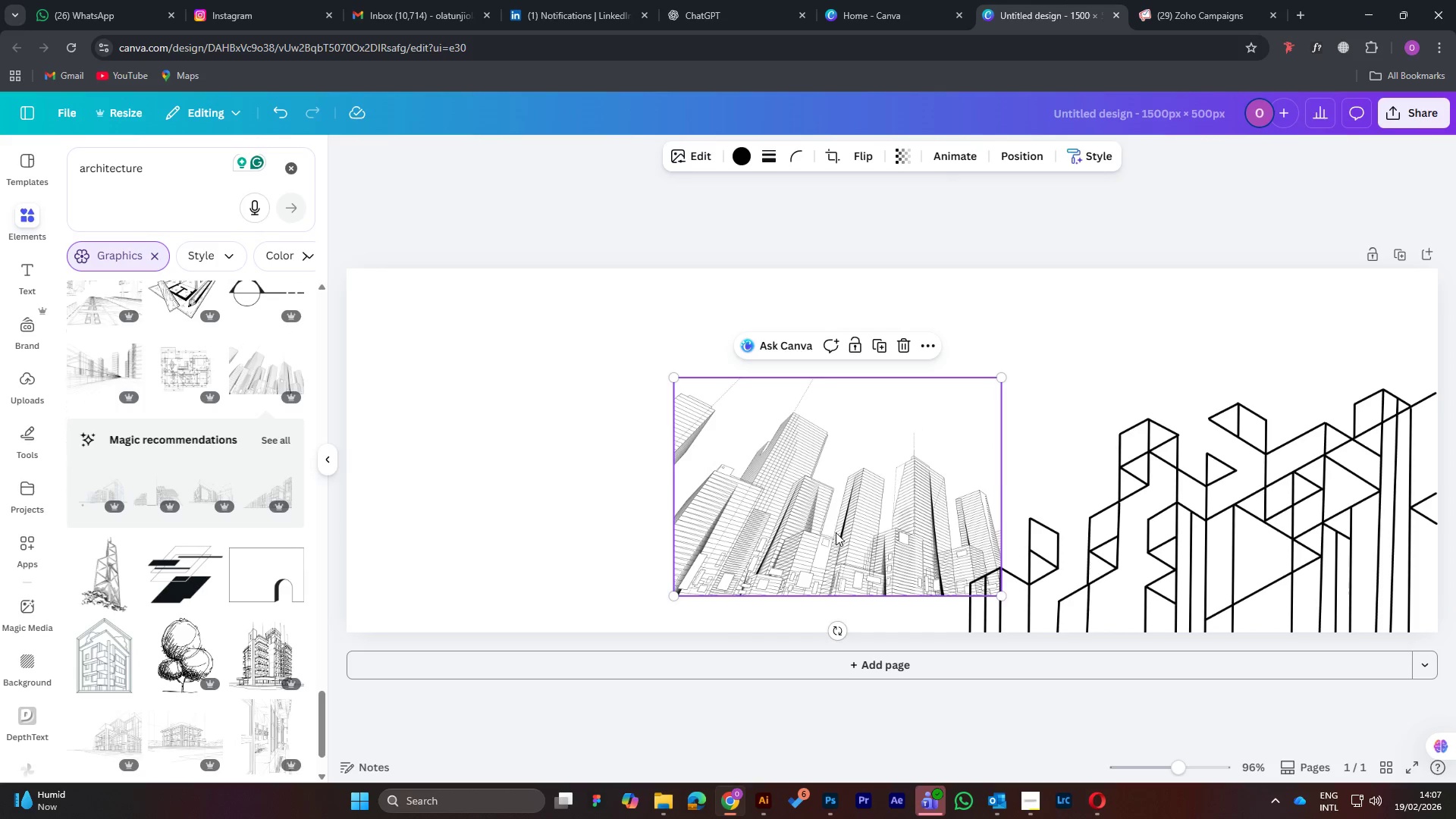 
left_click_drag(start_coordinate=[836, 532], to_coordinate=[509, 566])
 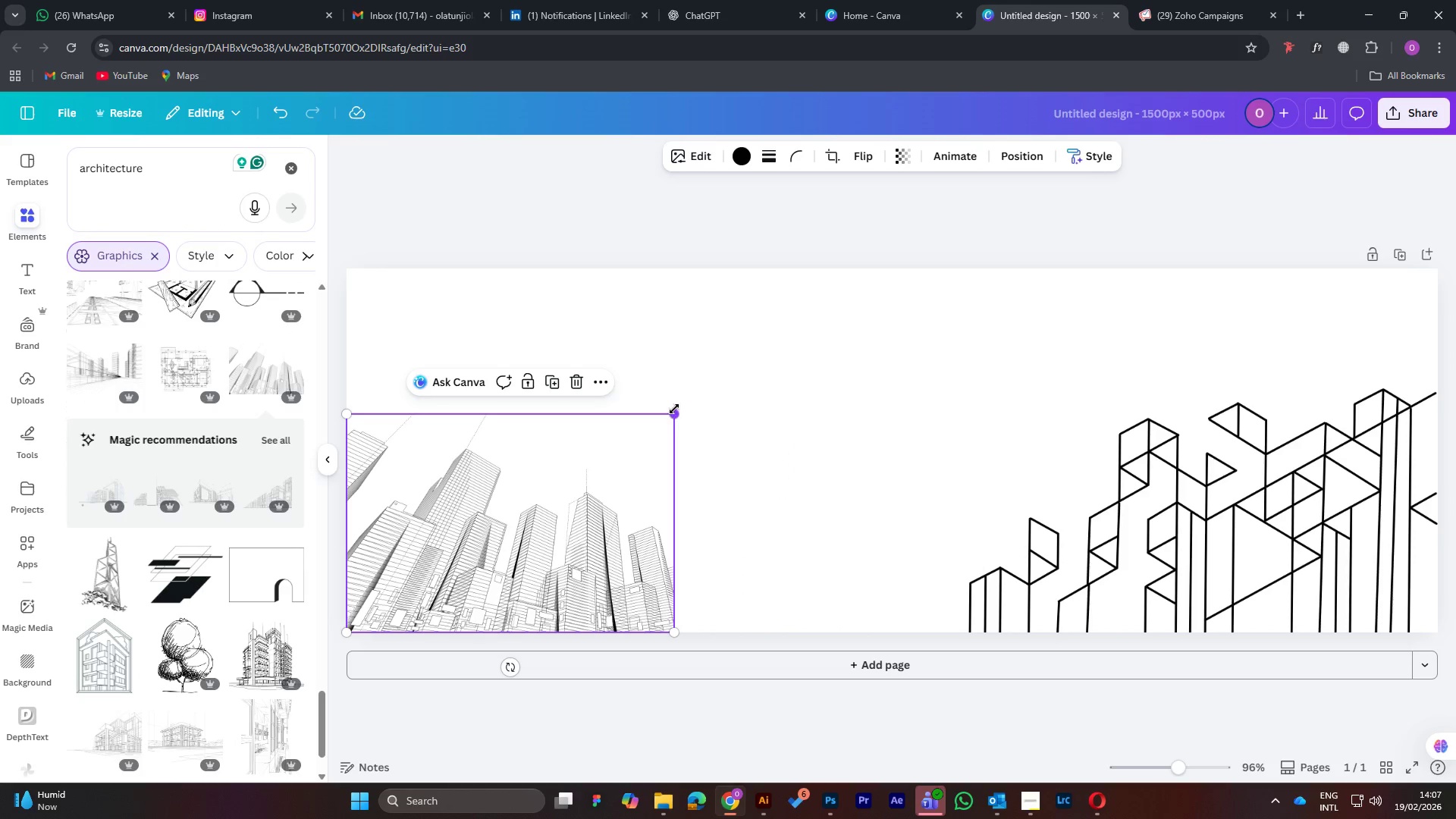 
left_click_drag(start_coordinate=[676, 416], to_coordinate=[700, 401])
 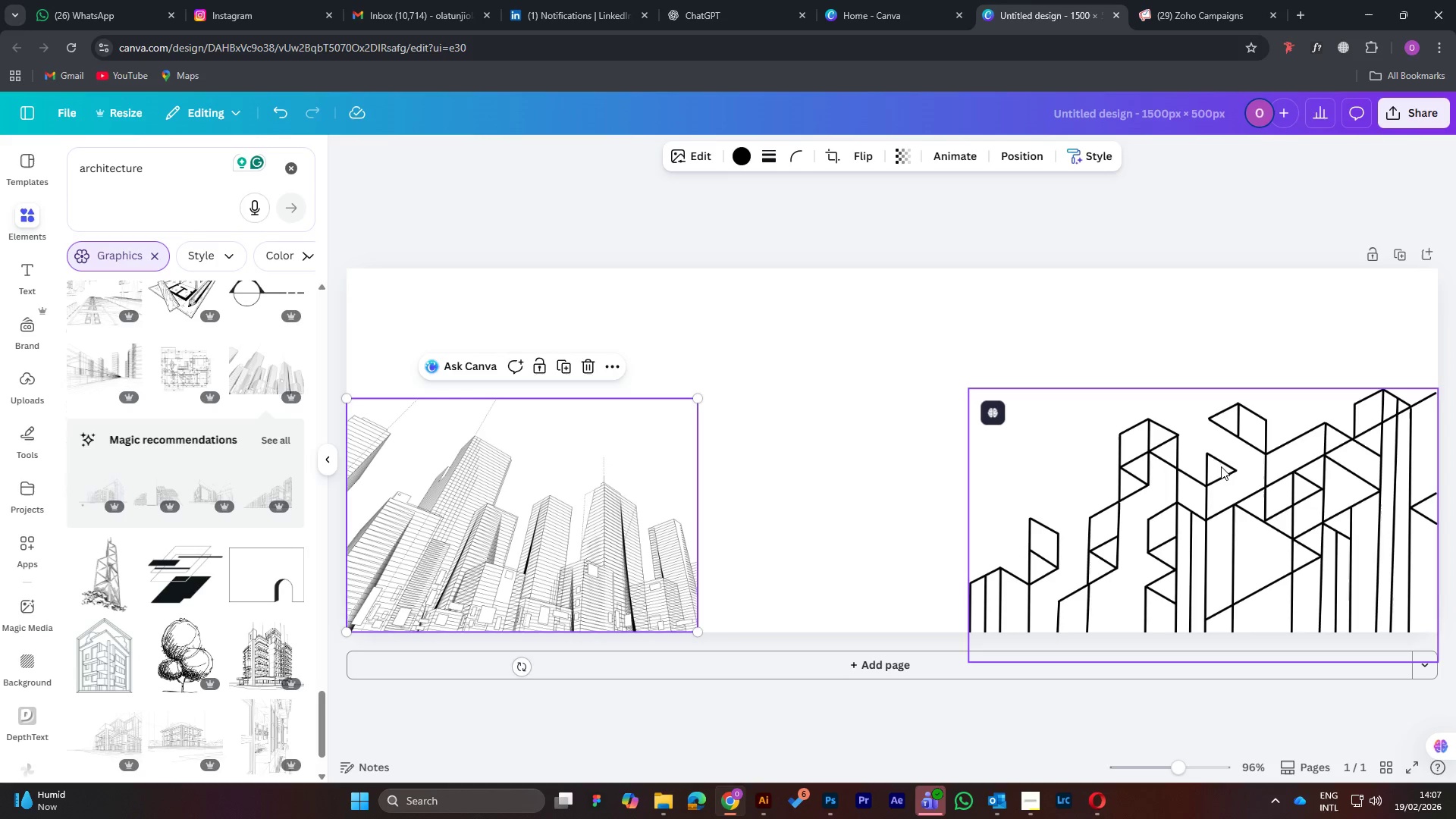 
left_click([1209, 479])
 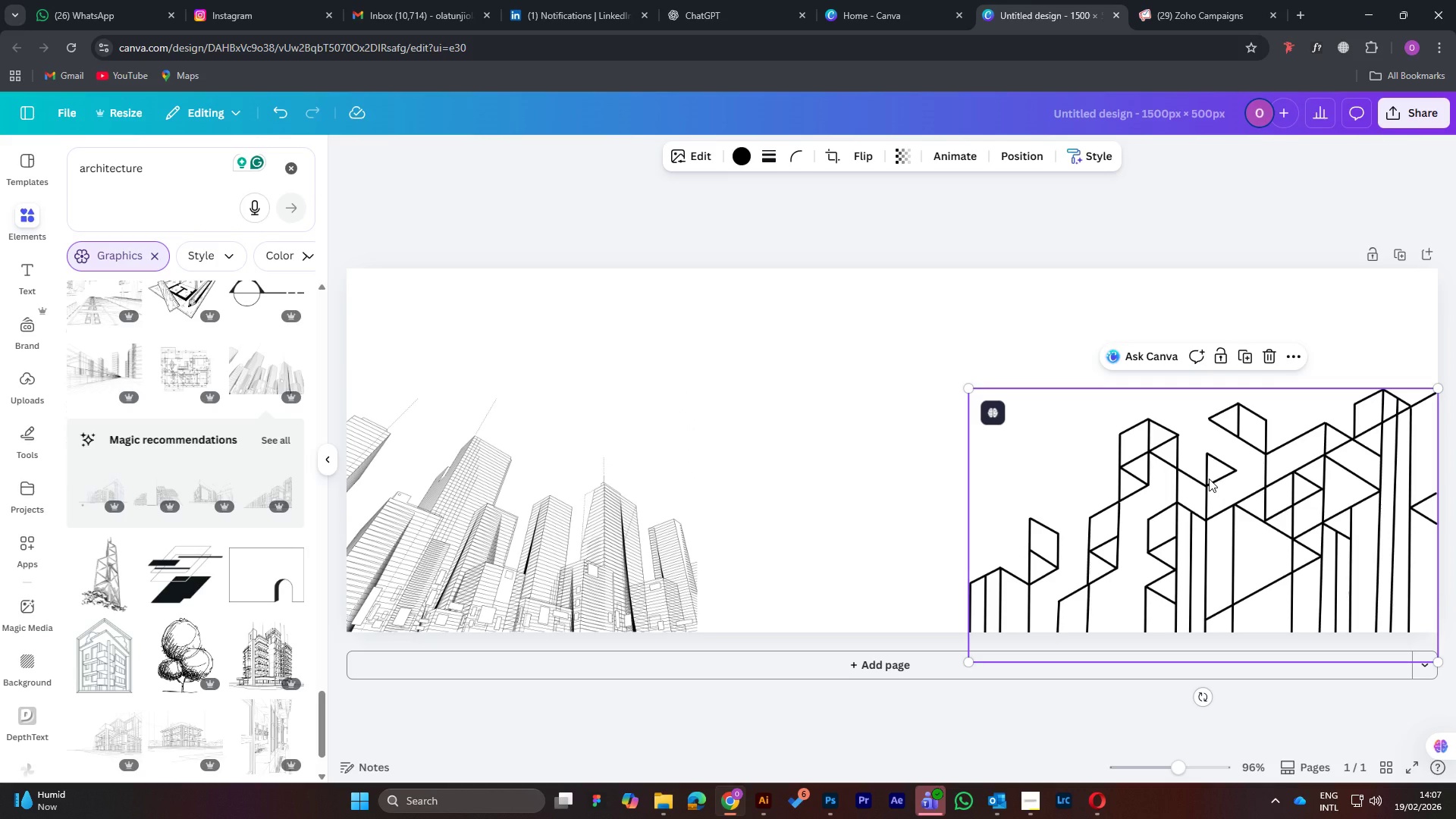 
key(Delete)
 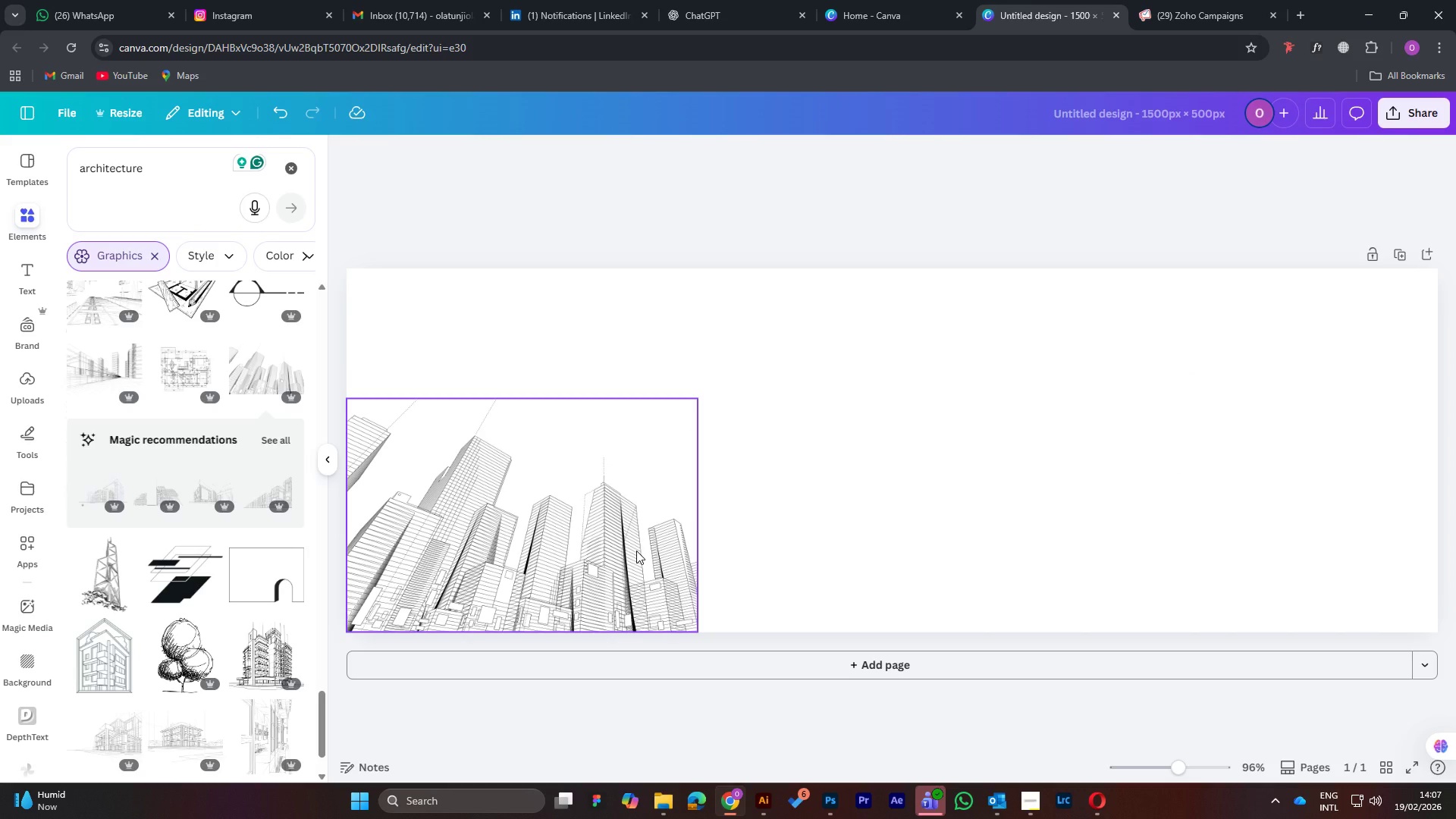 
left_click([636, 551])
 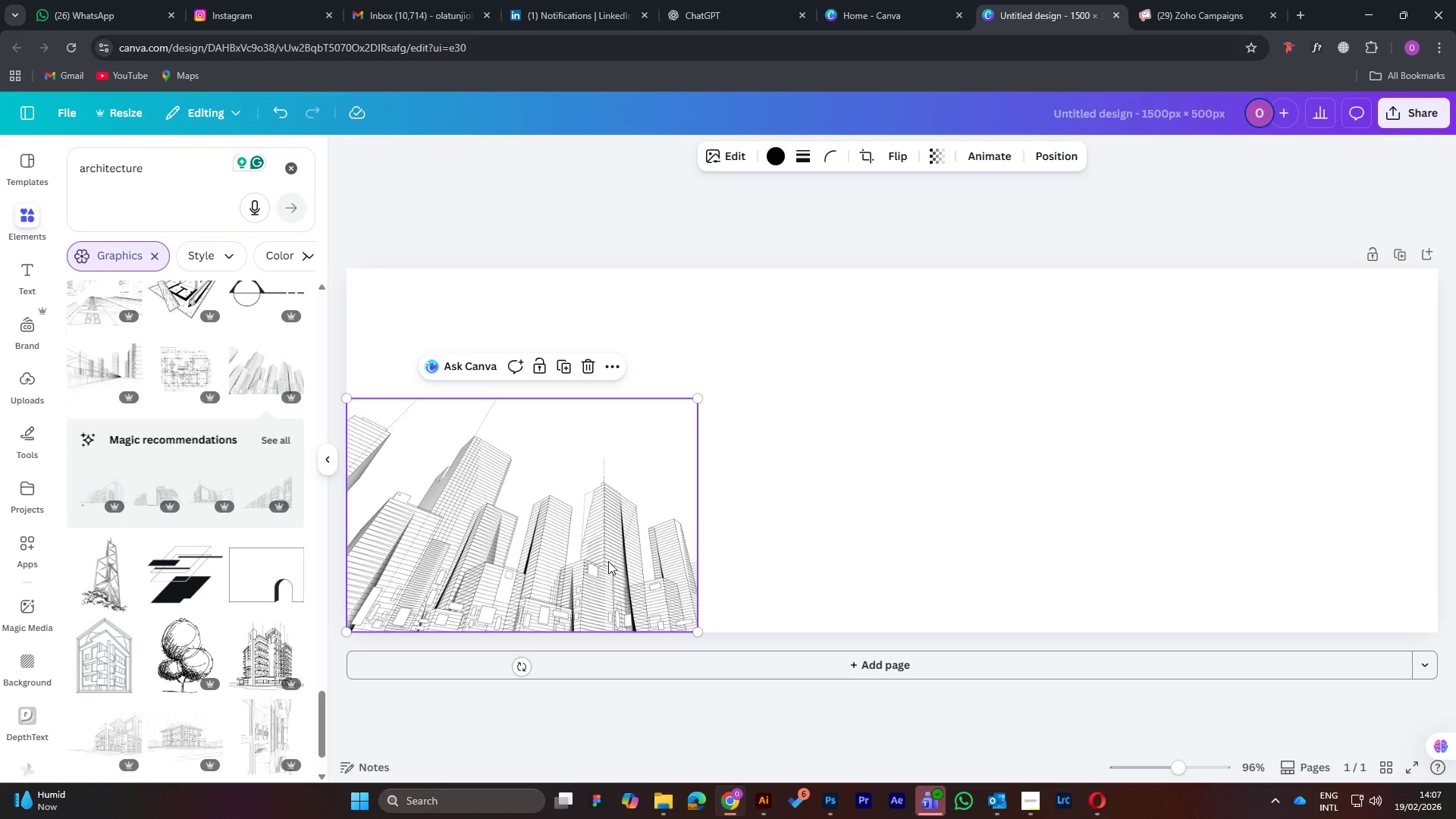 
hold_key(key=AltLeft, duration=1.5)
left_click_drag(start_coordinate=[608, 561], to_coordinate=[1351, 555])
 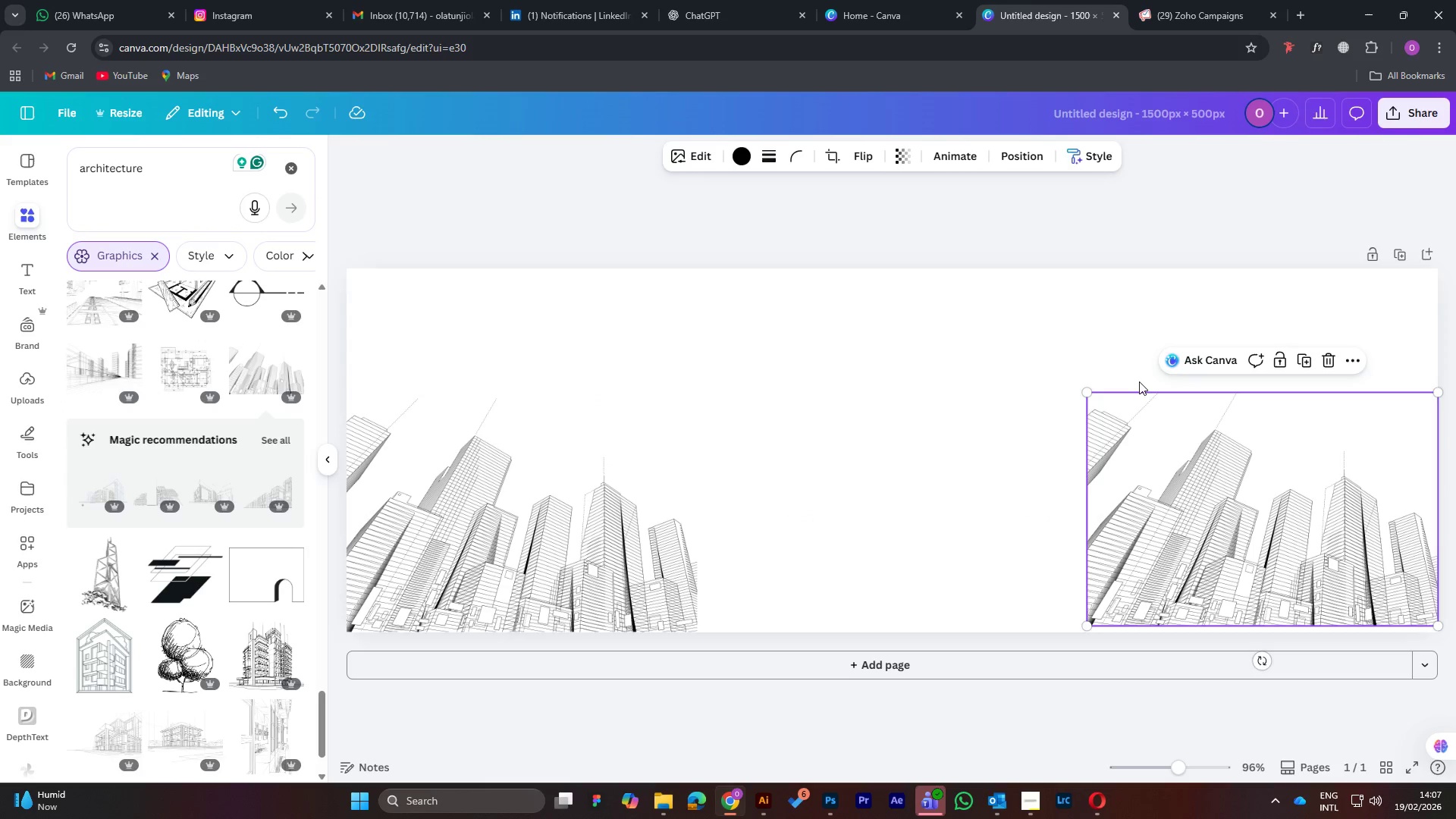 
hold_key(key=AltLeft, duration=1.27)
 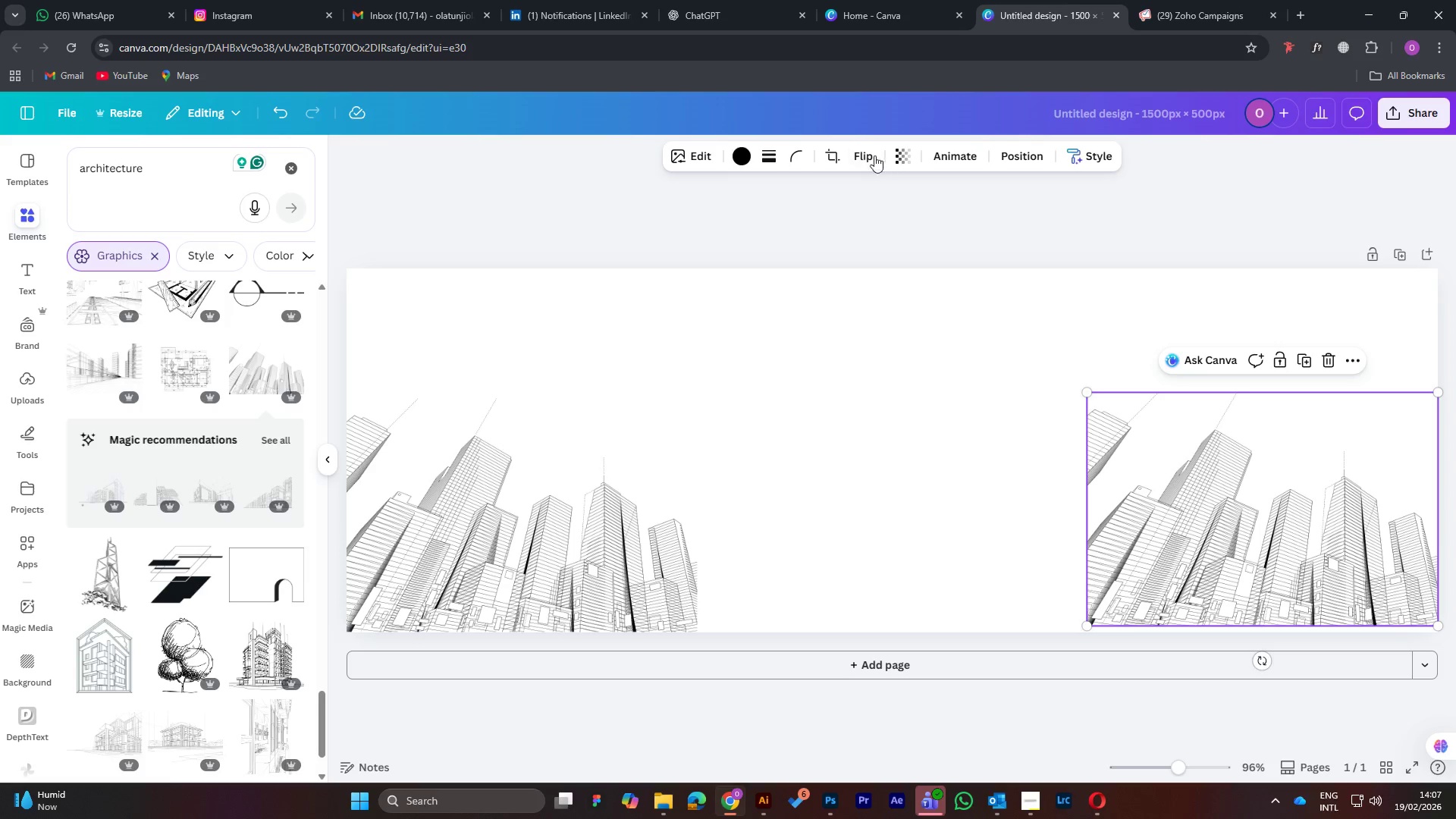 
left_click([865, 156])
 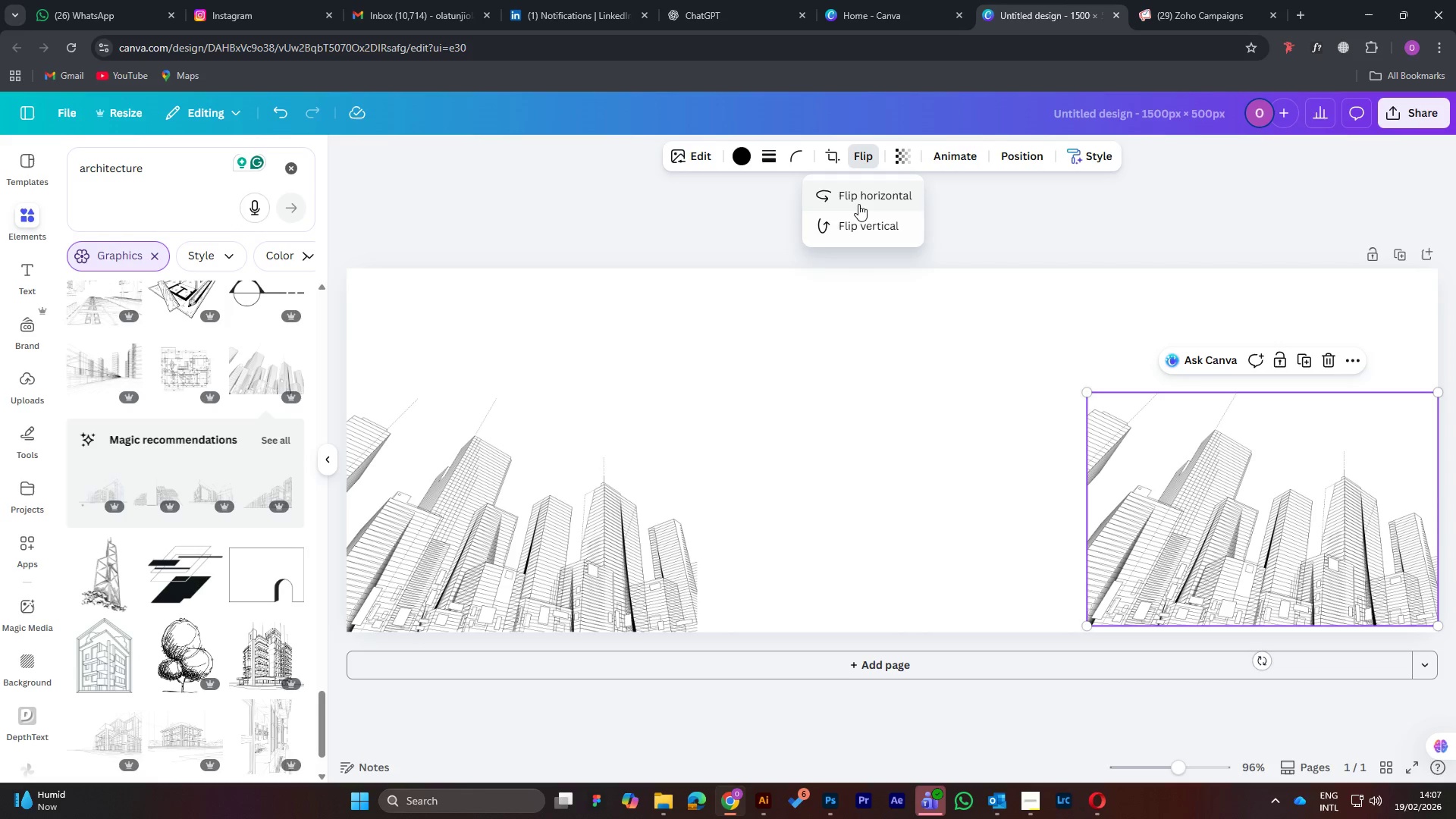 
left_click([858, 202])
 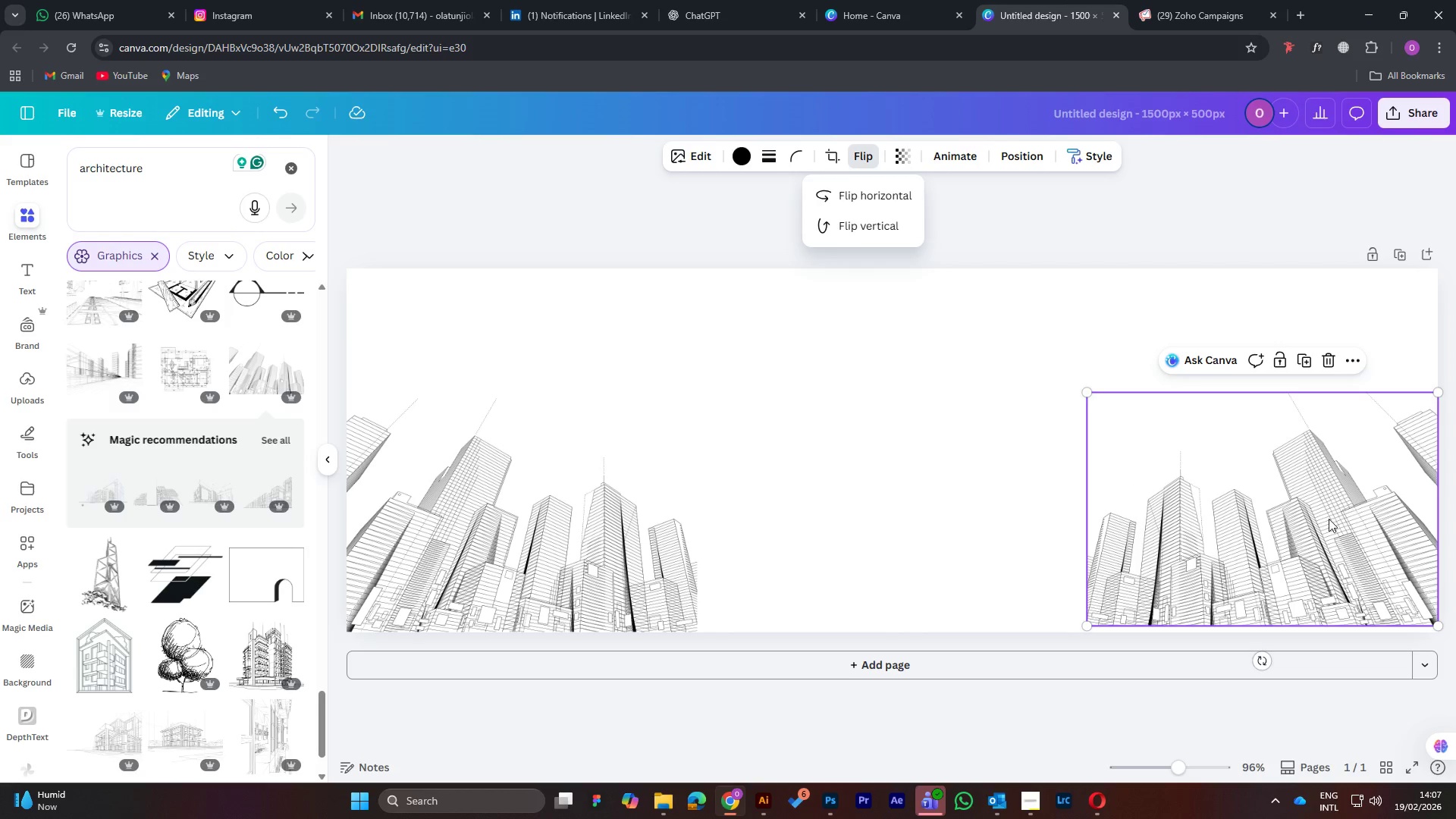 
left_click_drag(start_coordinate=[1316, 528], to_coordinate=[1313, 575])
 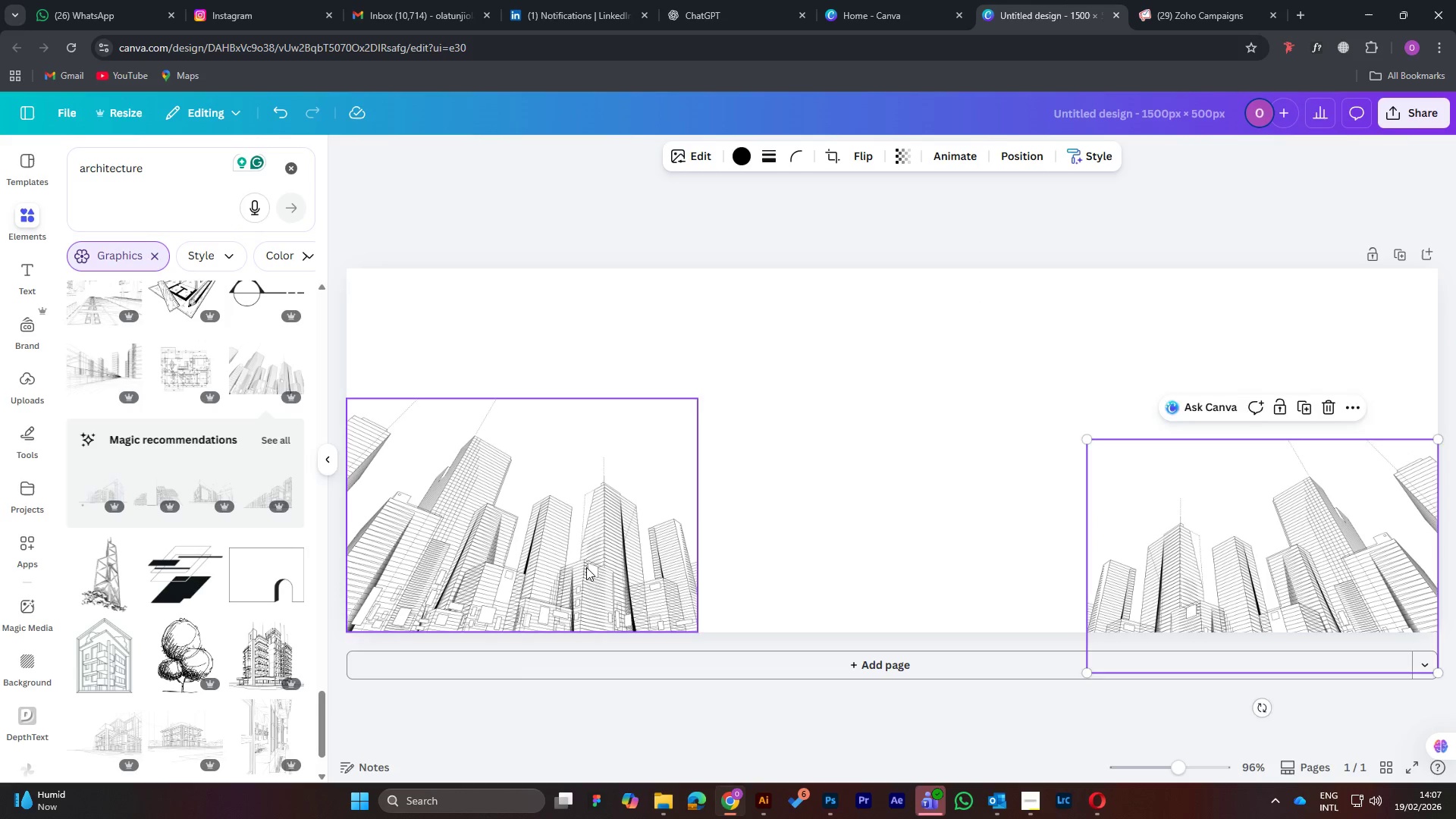 
left_click_drag(start_coordinate=[586, 567], to_coordinate=[581, 607])
 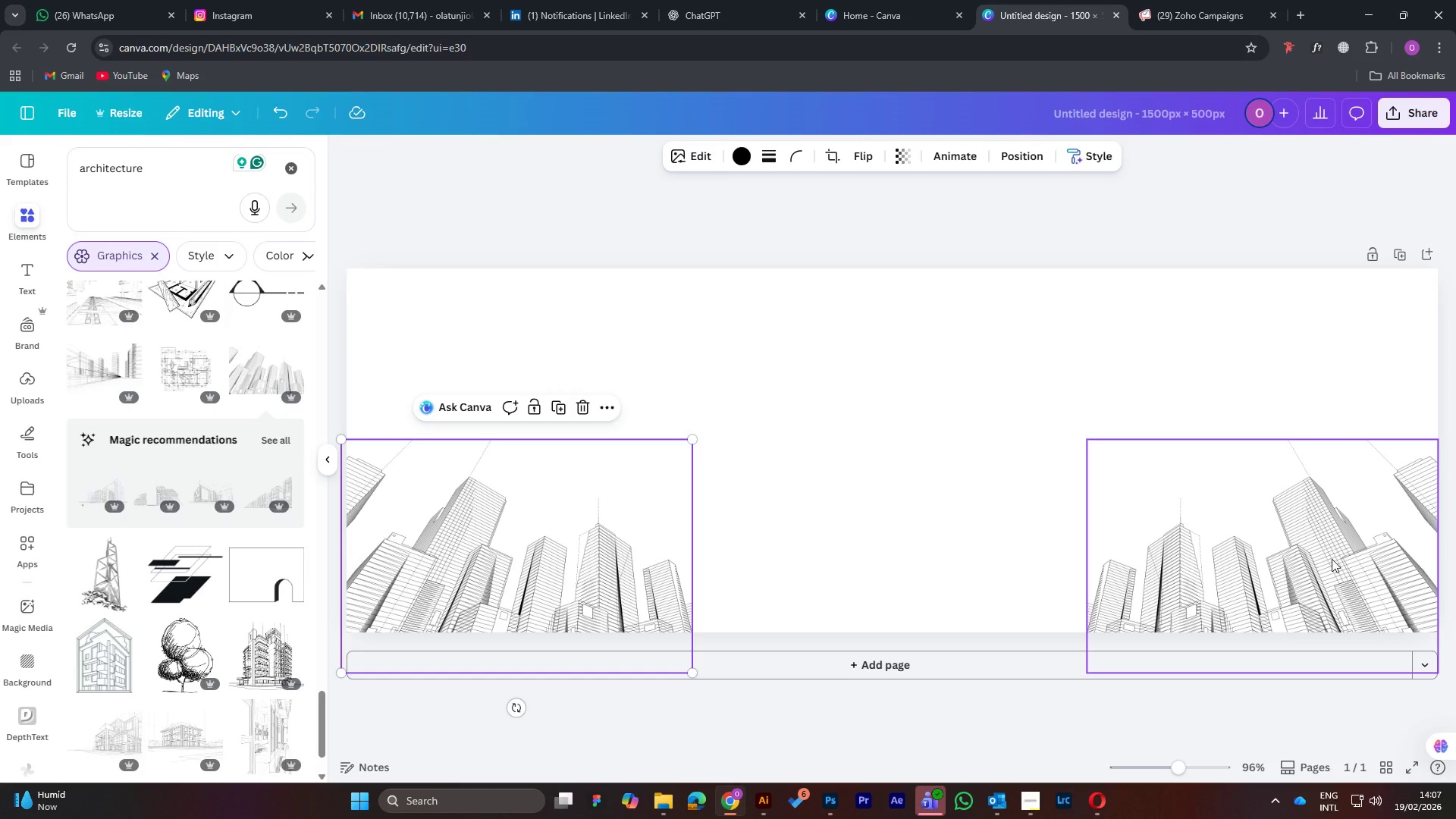 
left_click_drag(start_coordinate=[1335, 563], to_coordinate=[1335, 566])
 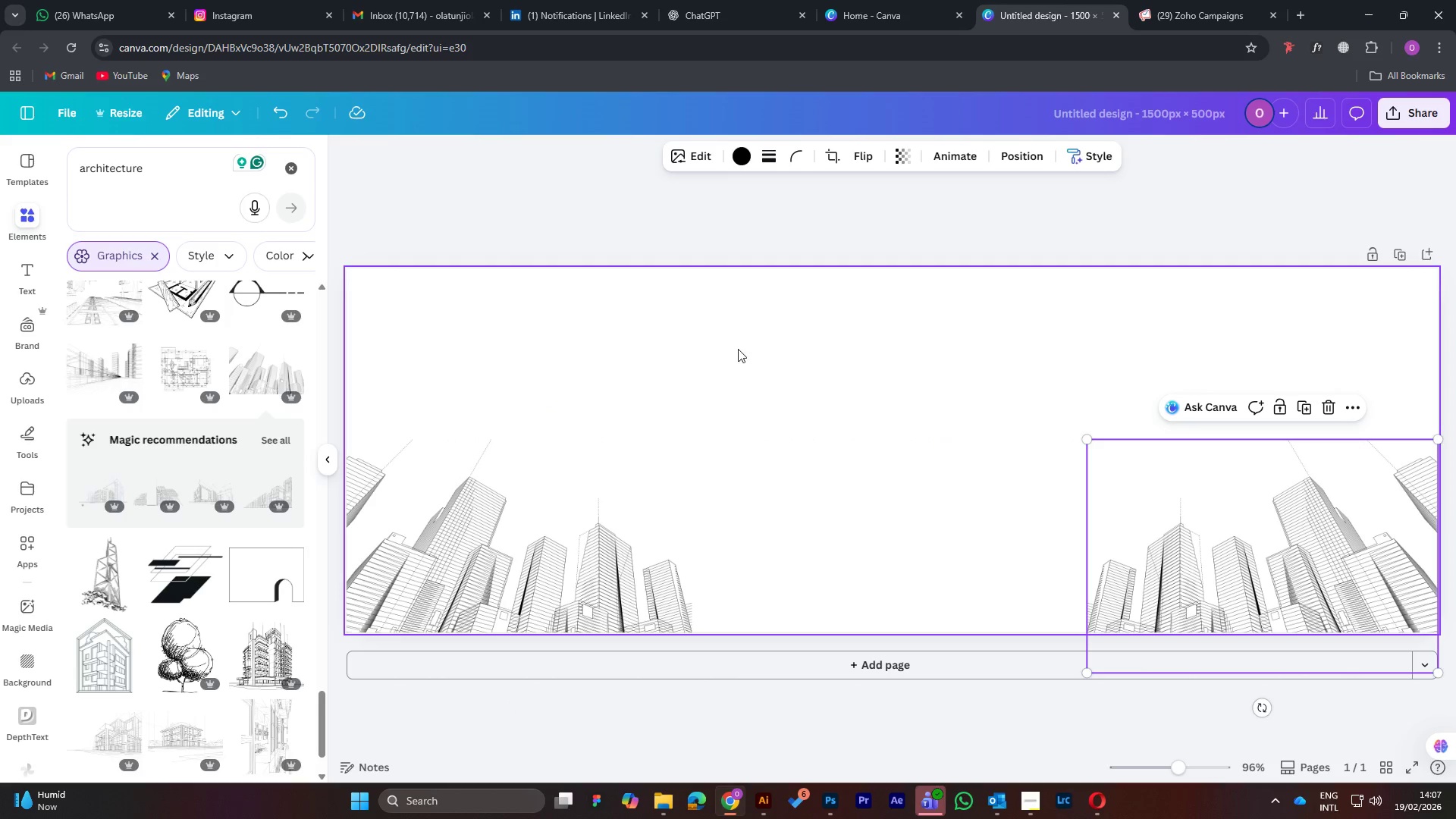 
left_click([739, 352])
 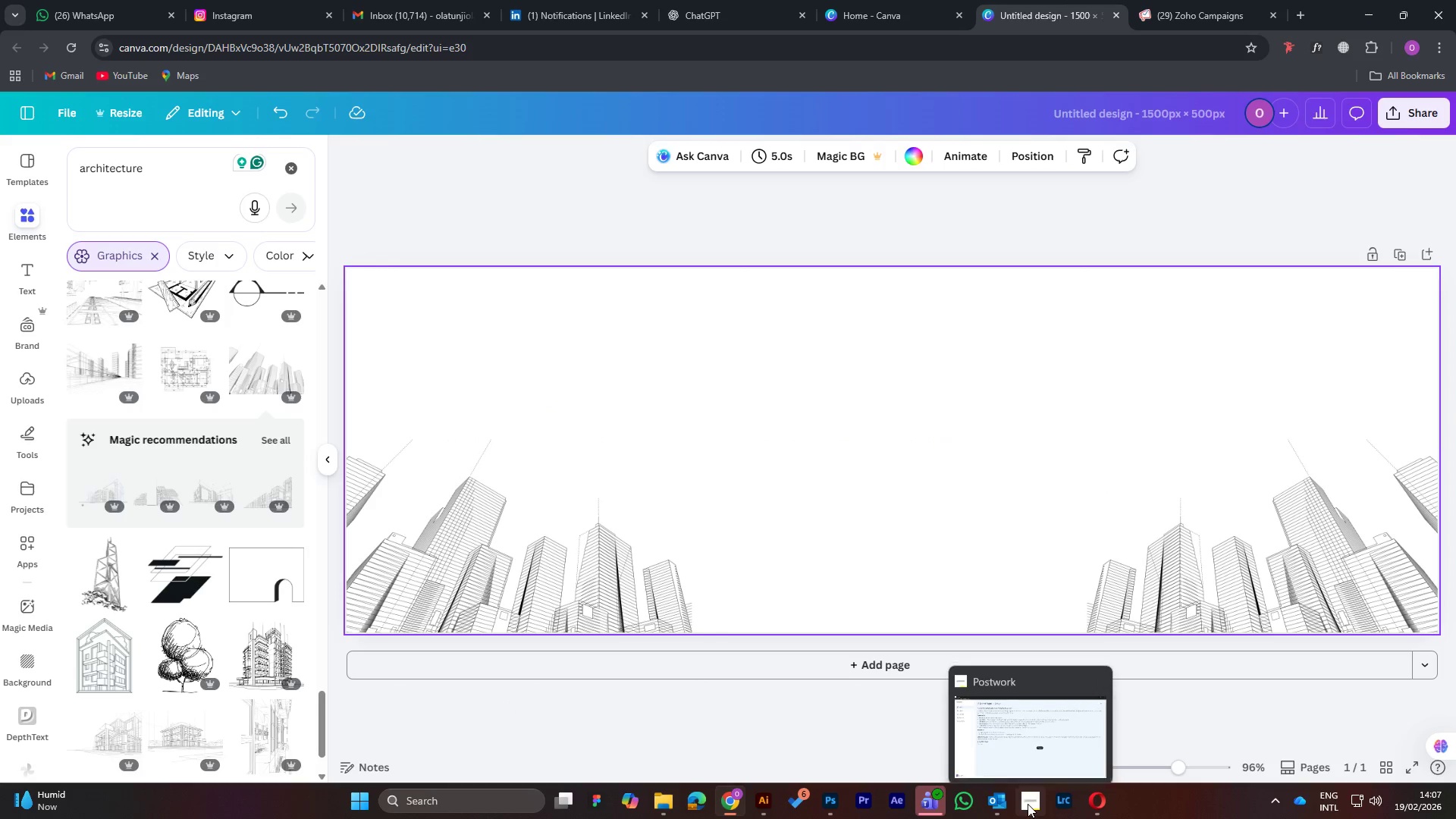 
left_click([1015, 729])